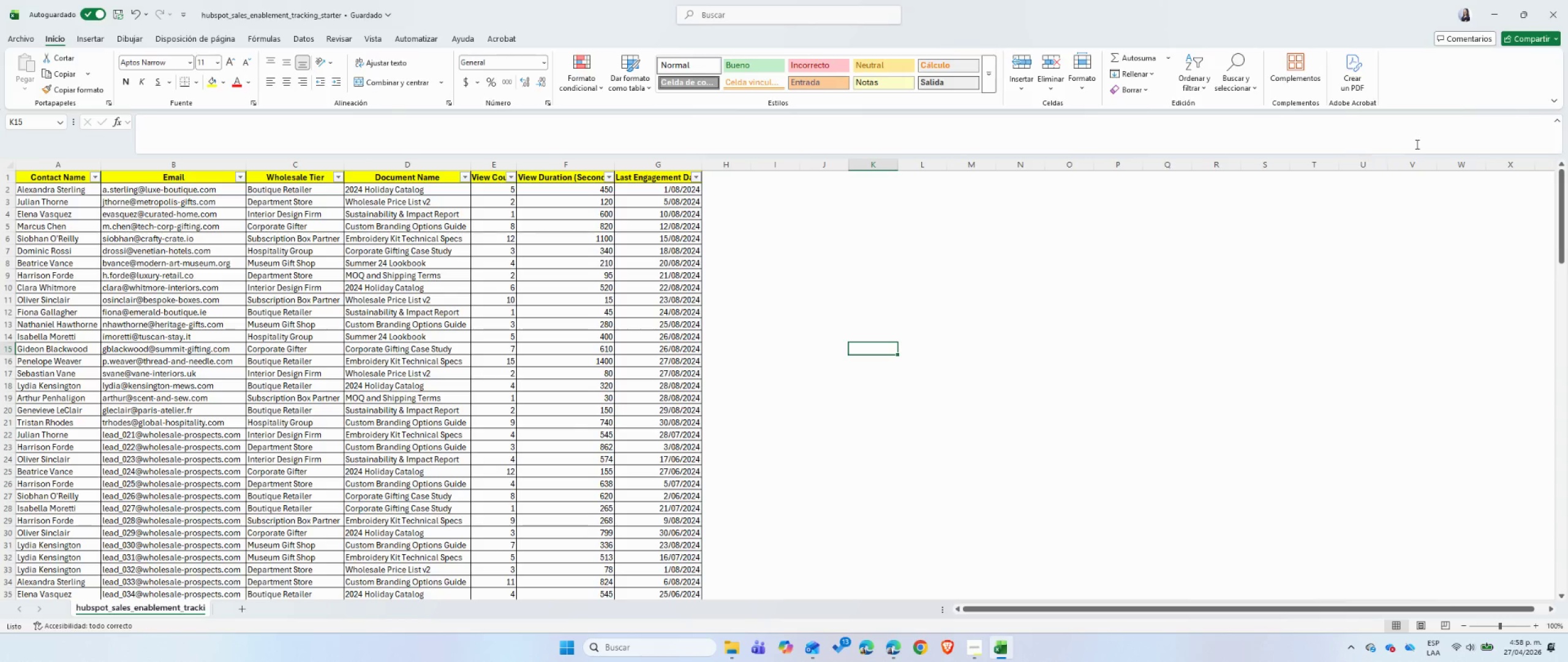 
left_click([1554, 17])
 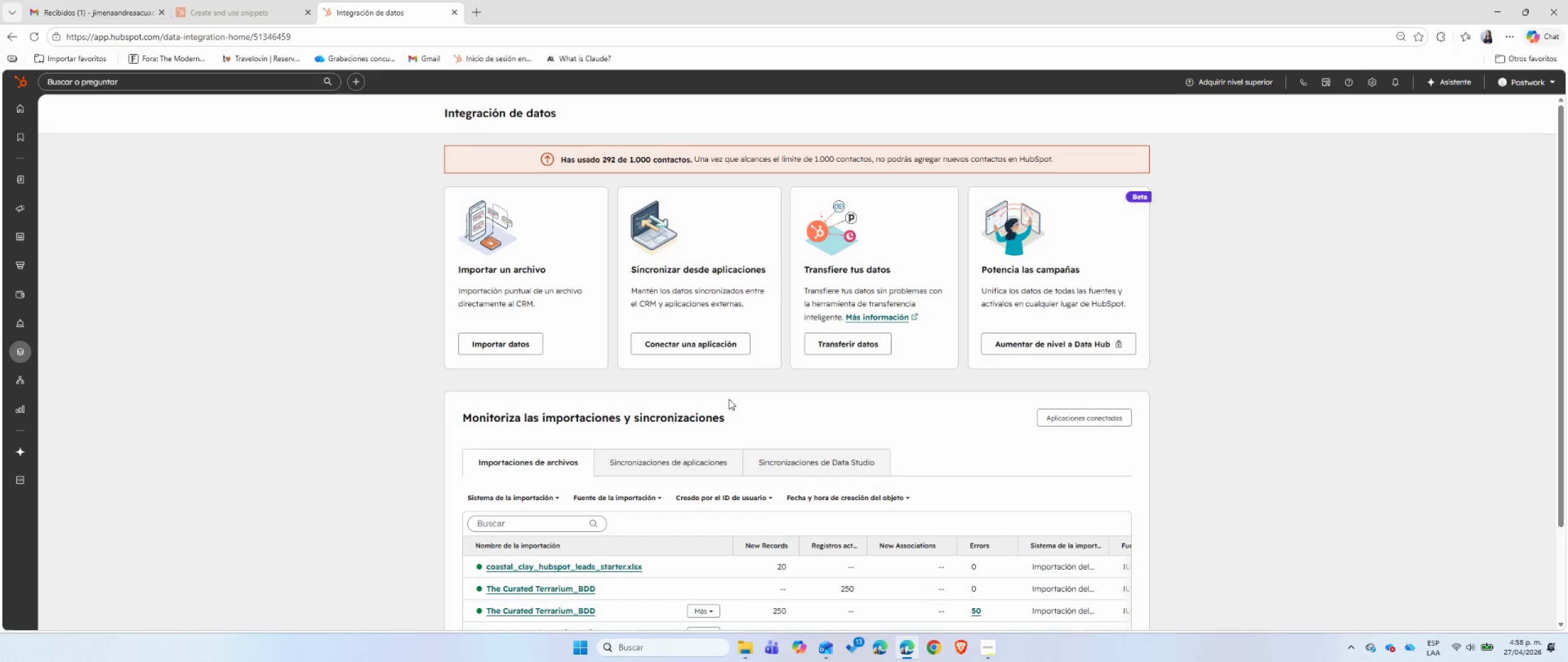 
left_click([522, 340])
 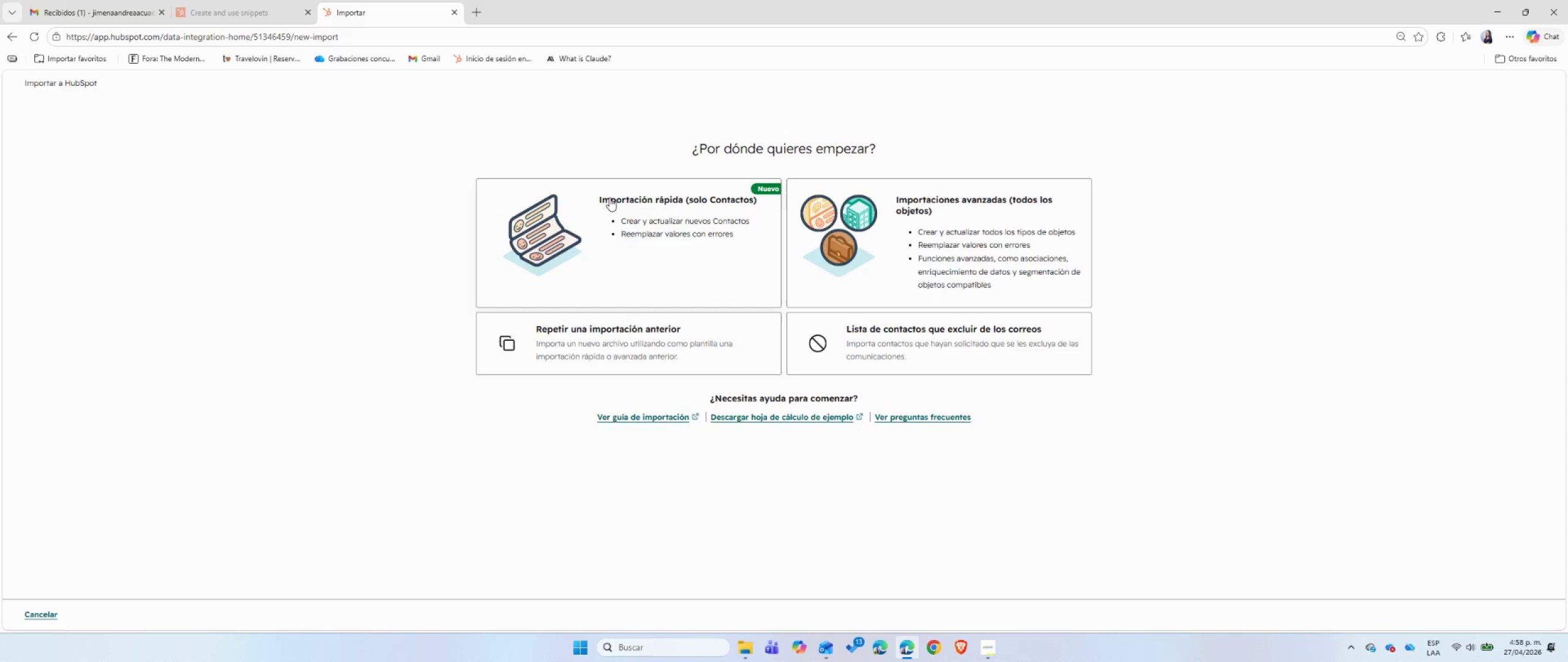 
left_click([610, 193])
 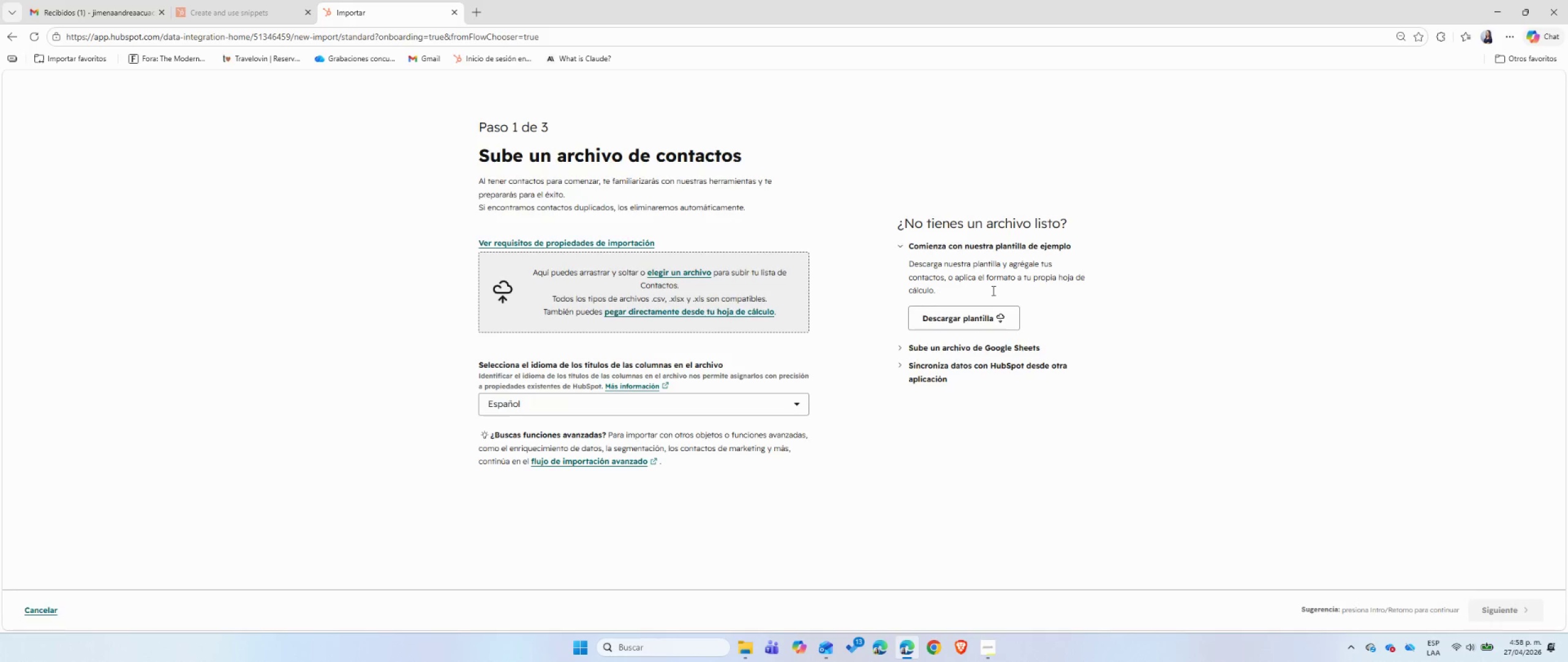 
left_click([694, 267])
 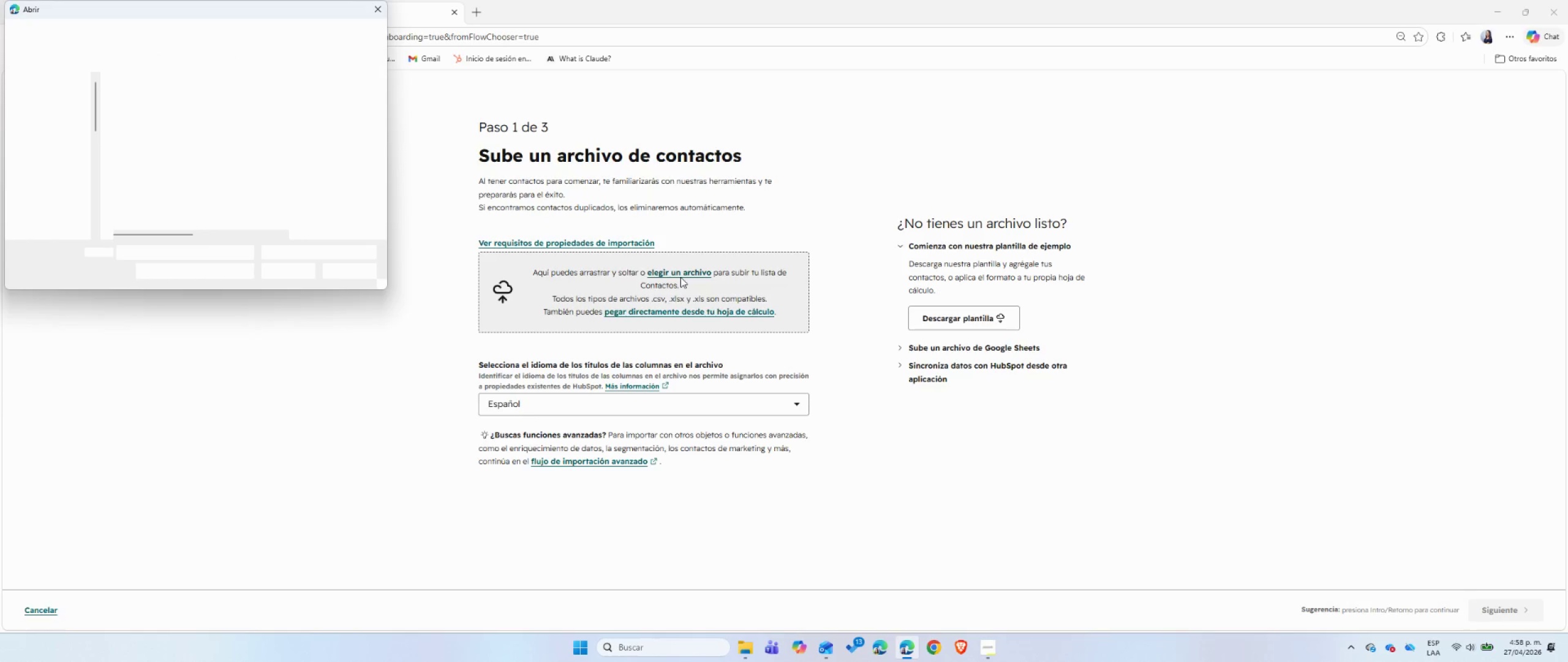 
wait(5.97)
 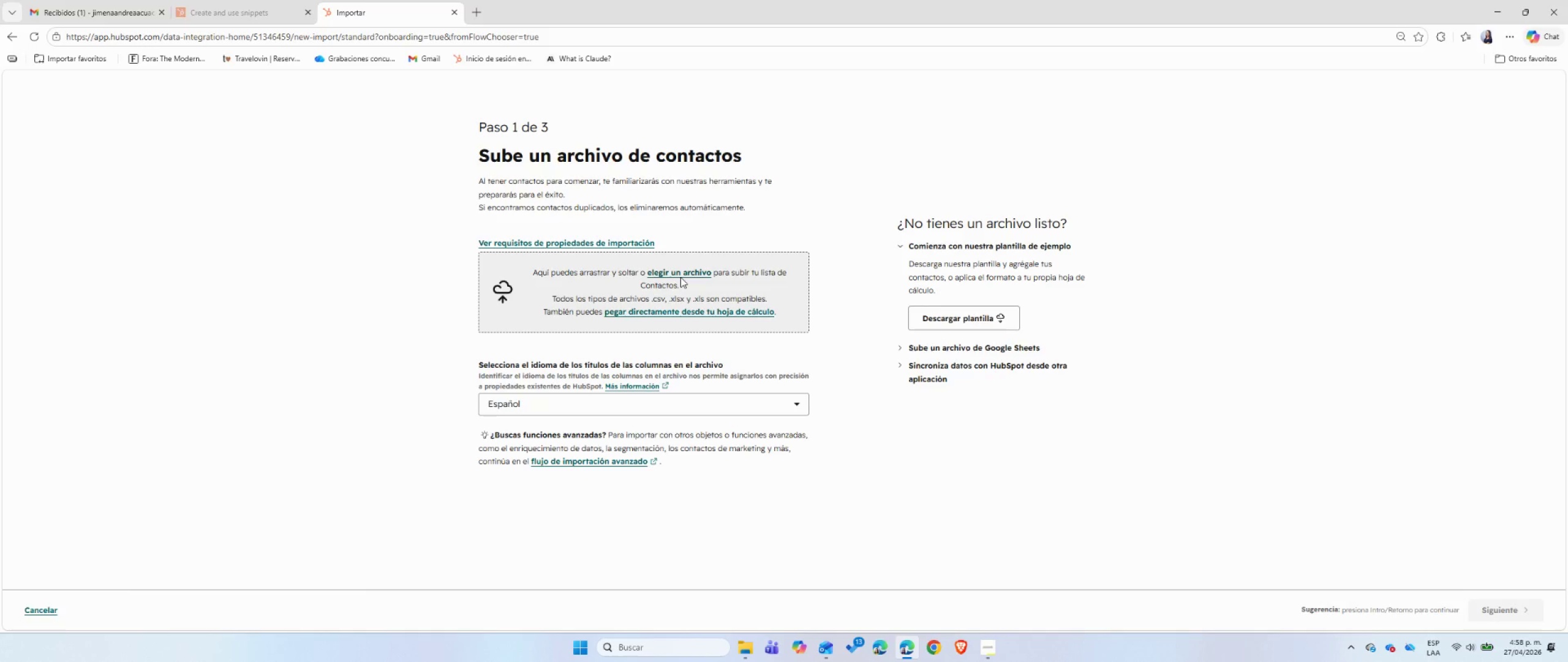 
left_click([188, 127])
 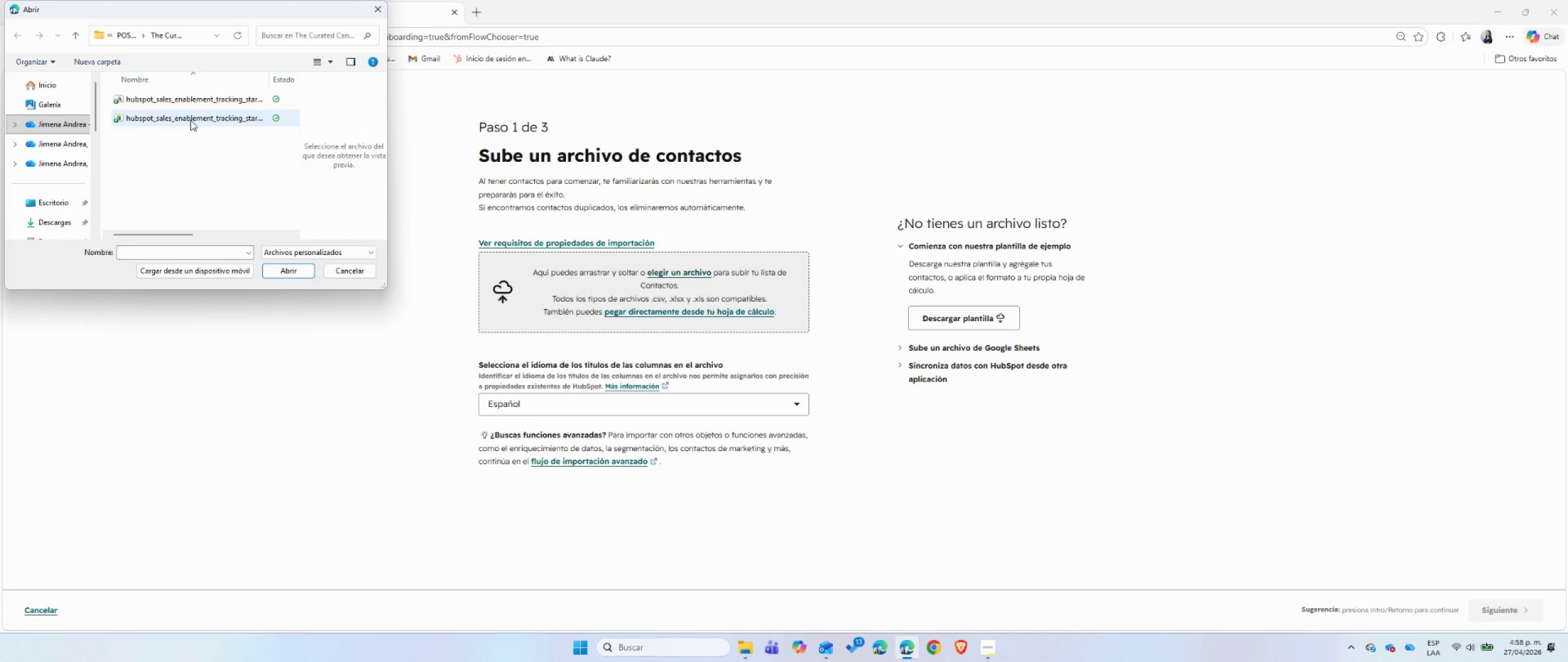 
left_click([190, 120])
 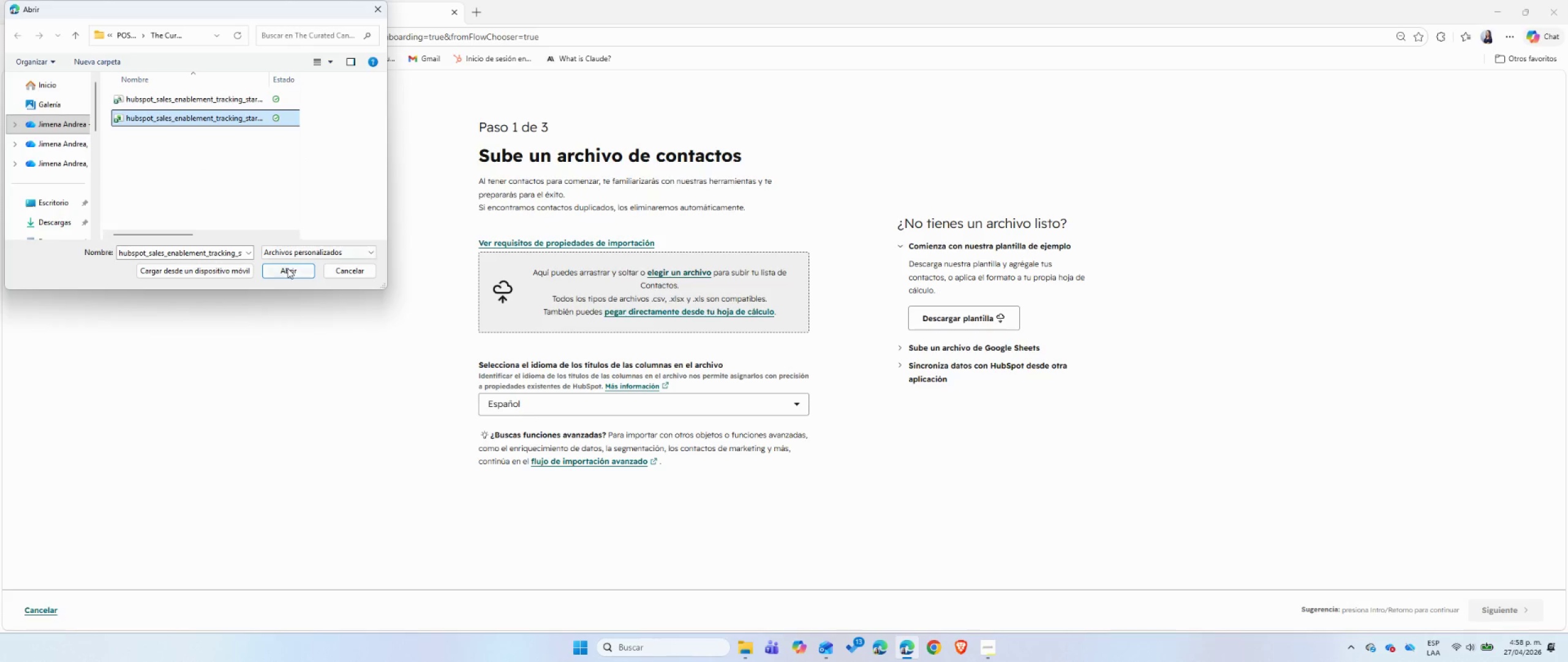 
left_click([285, 270])
 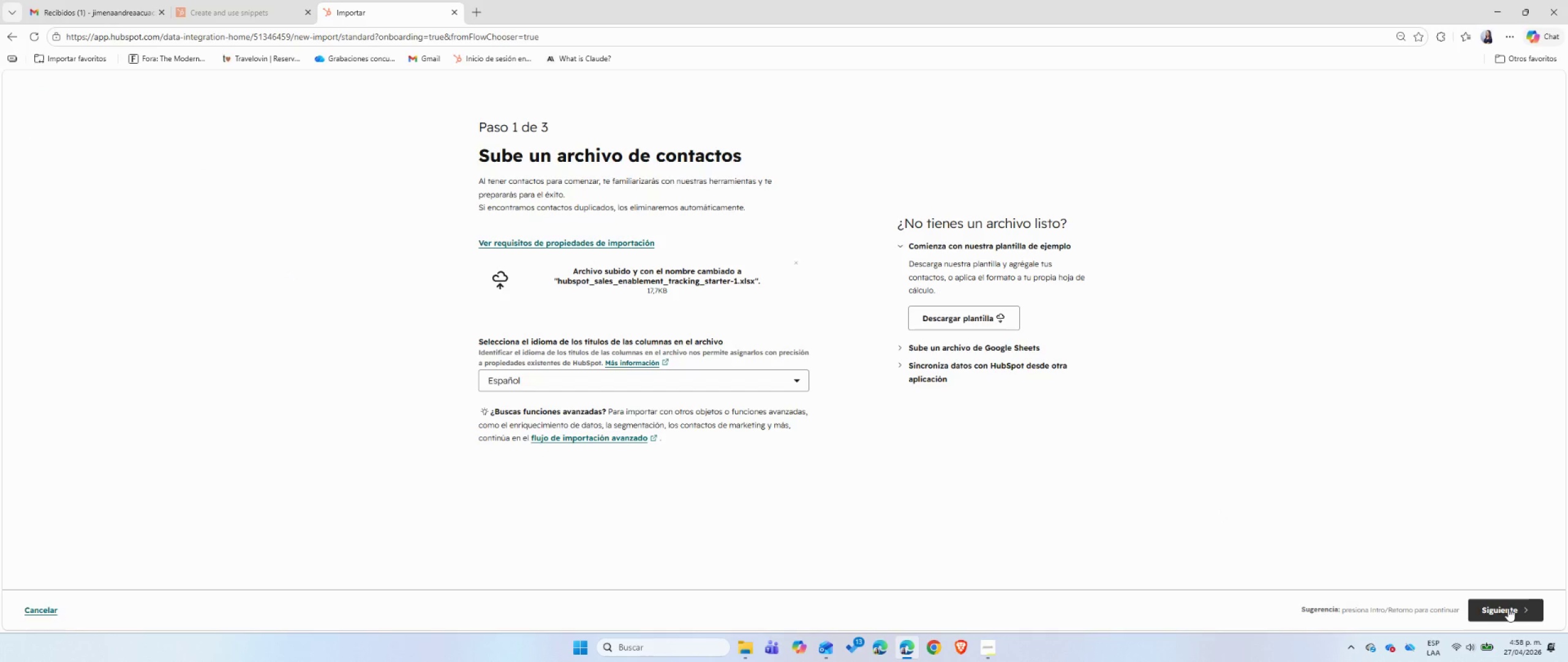 
wait(5.88)
 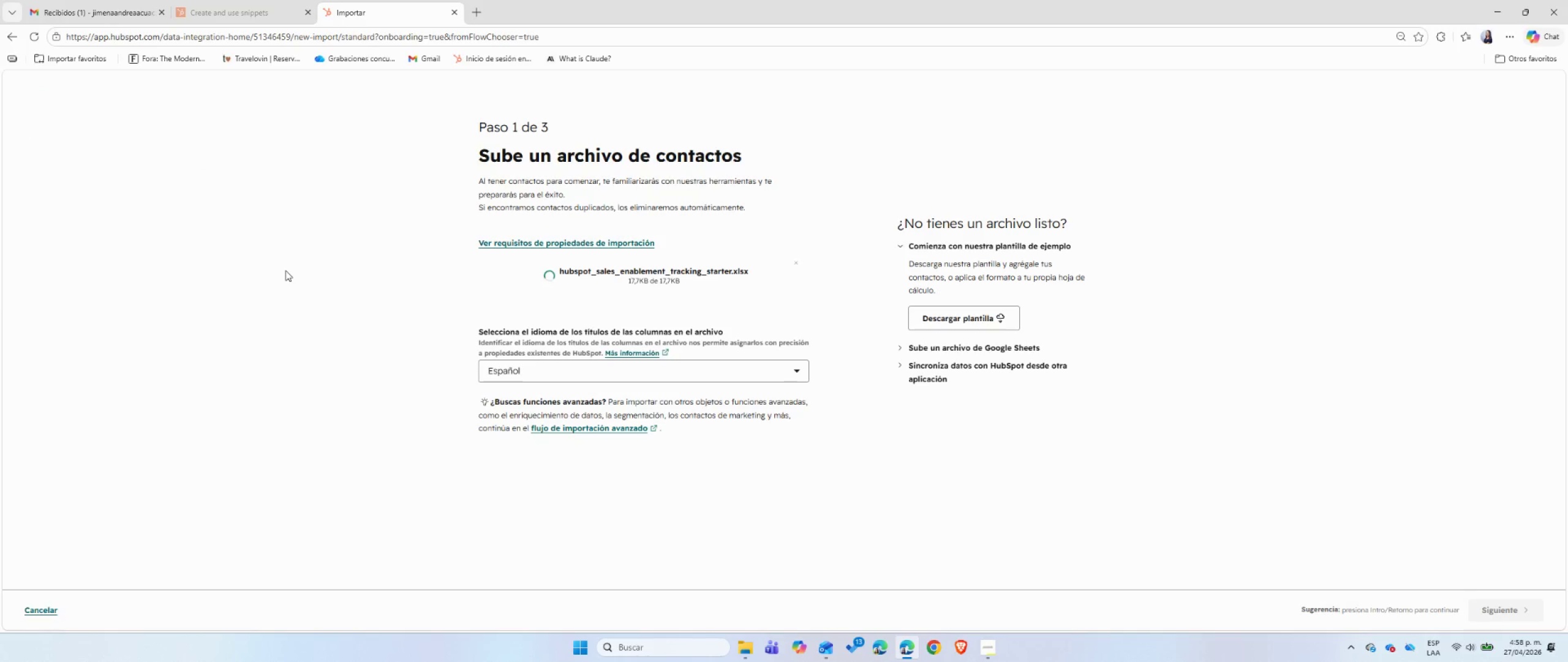 
left_click([1508, 608])
 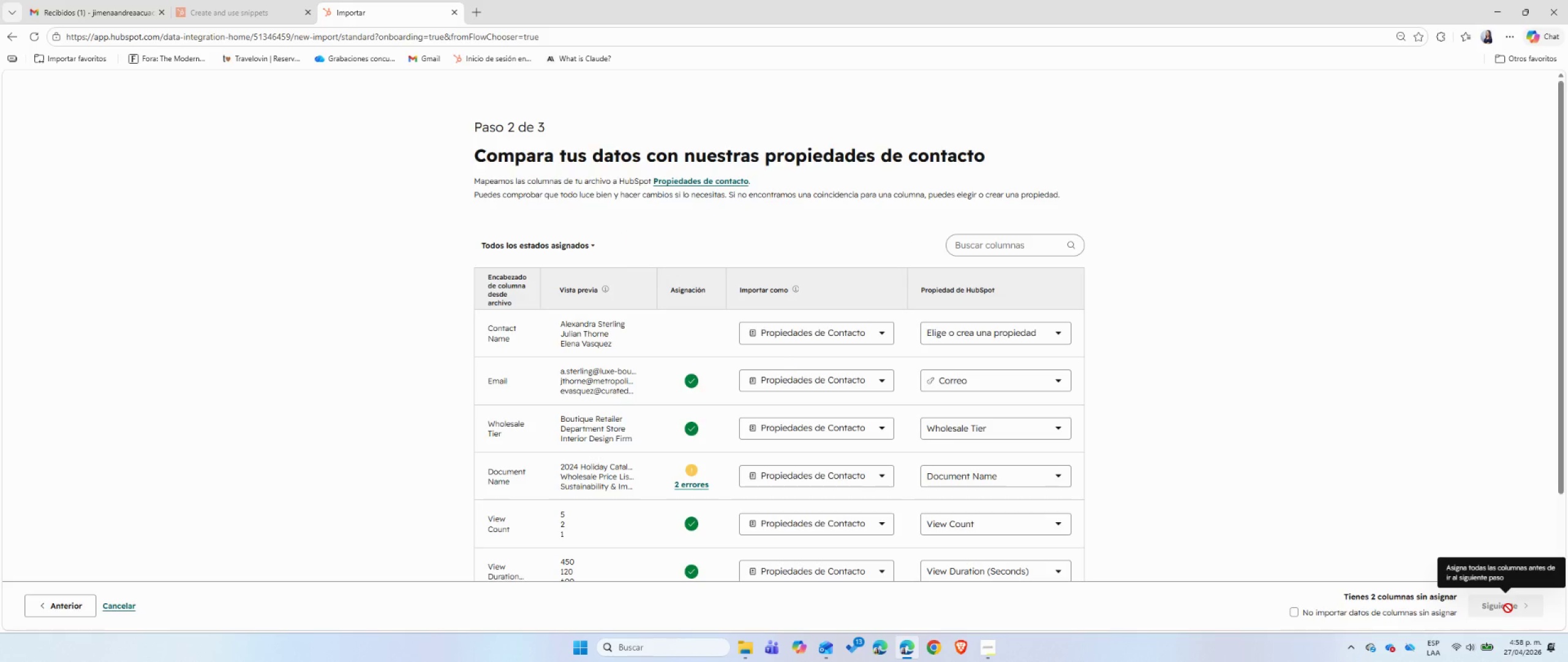 
scroll: coordinate [1344, 496], scroll_direction: down, amount: 2.0
 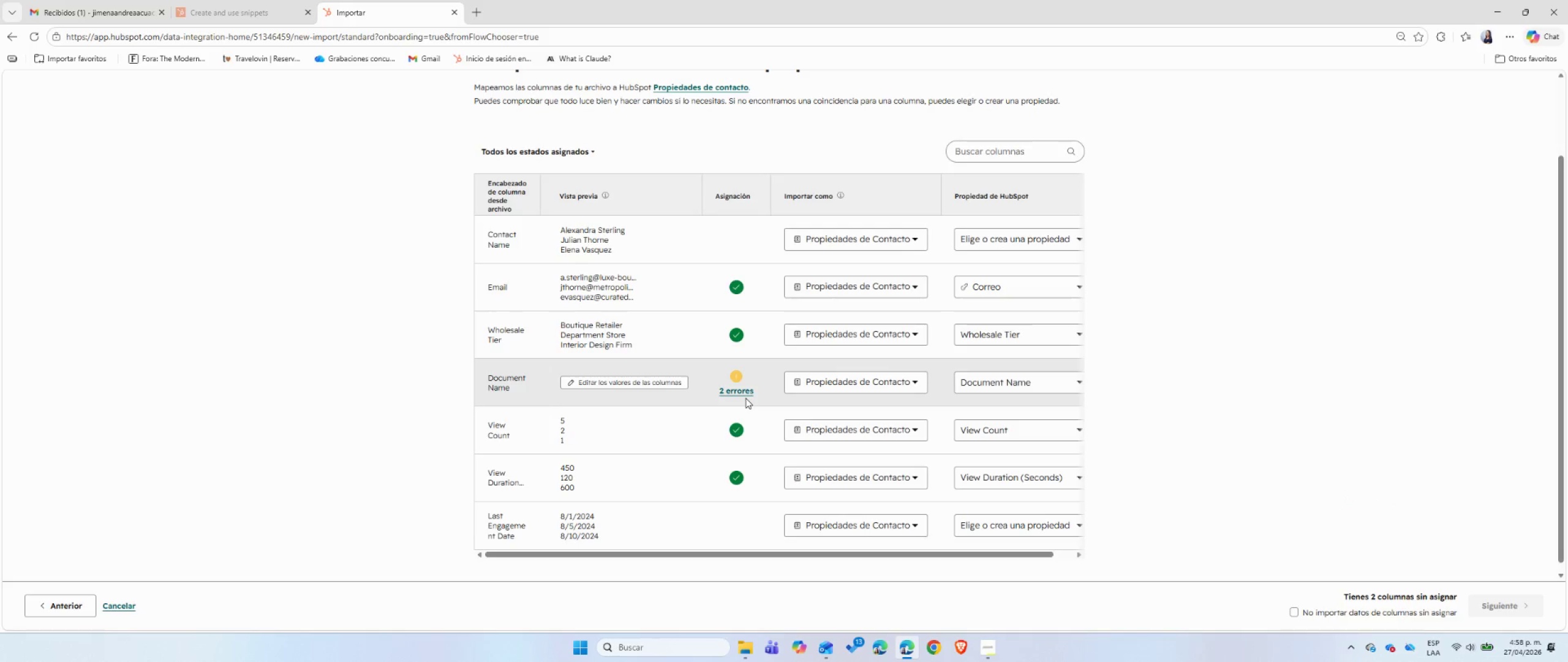 
left_click([749, 392])
 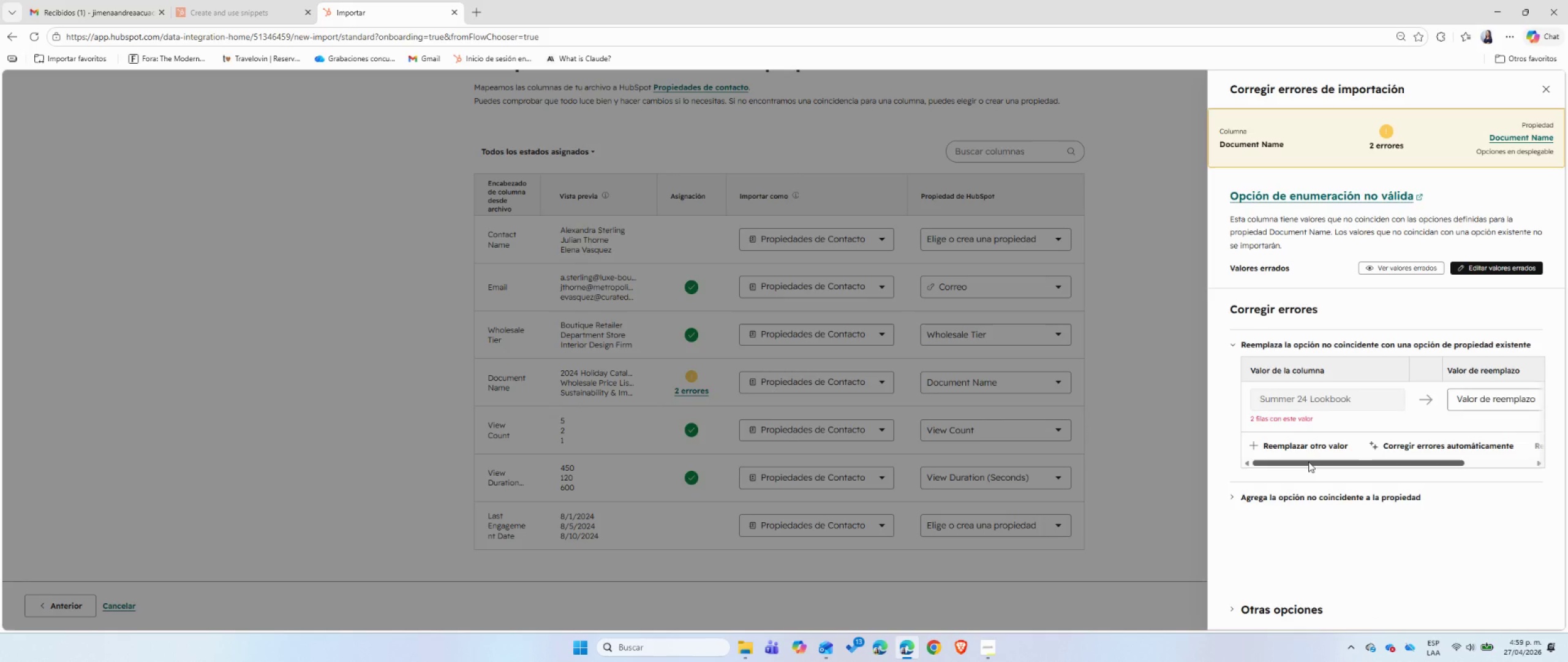 
wait(7.41)
 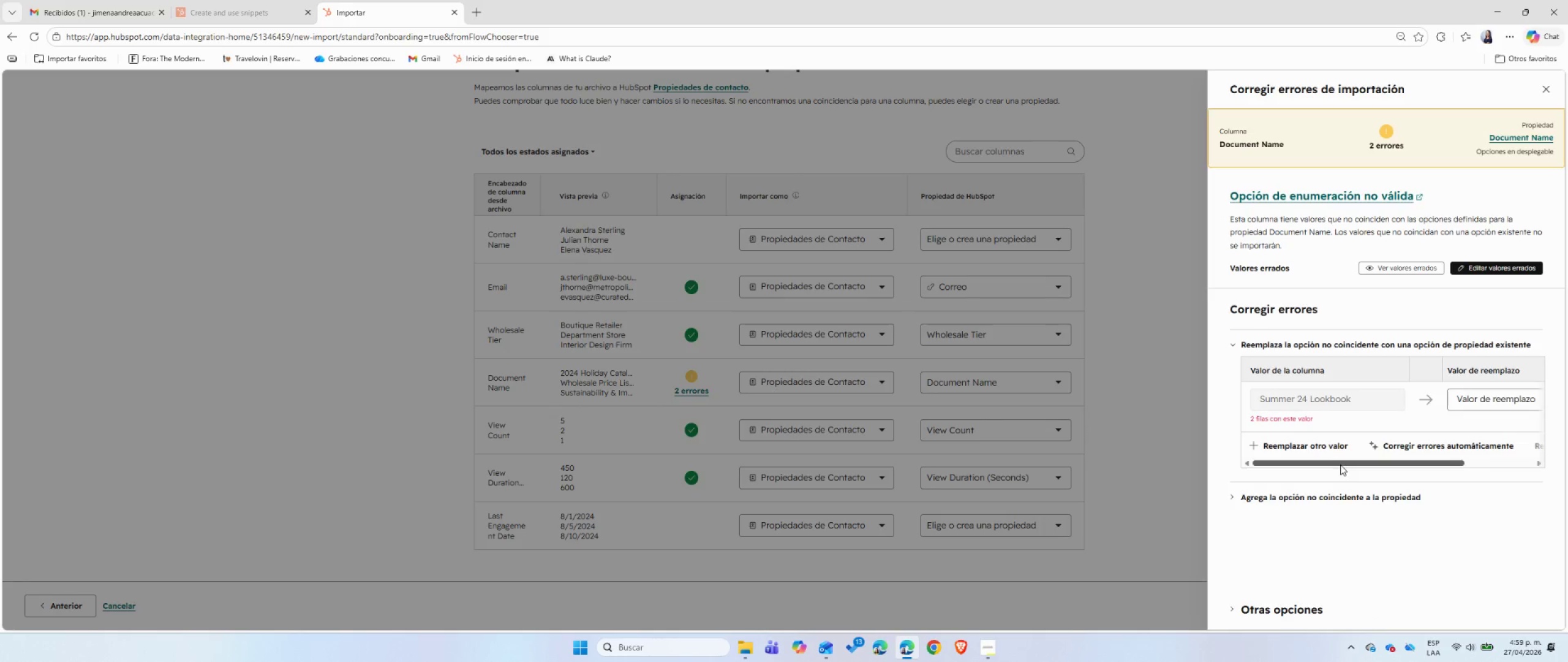 
left_click_drag(start_coordinate=[1308, 462], to_coordinate=[1279, 452])
 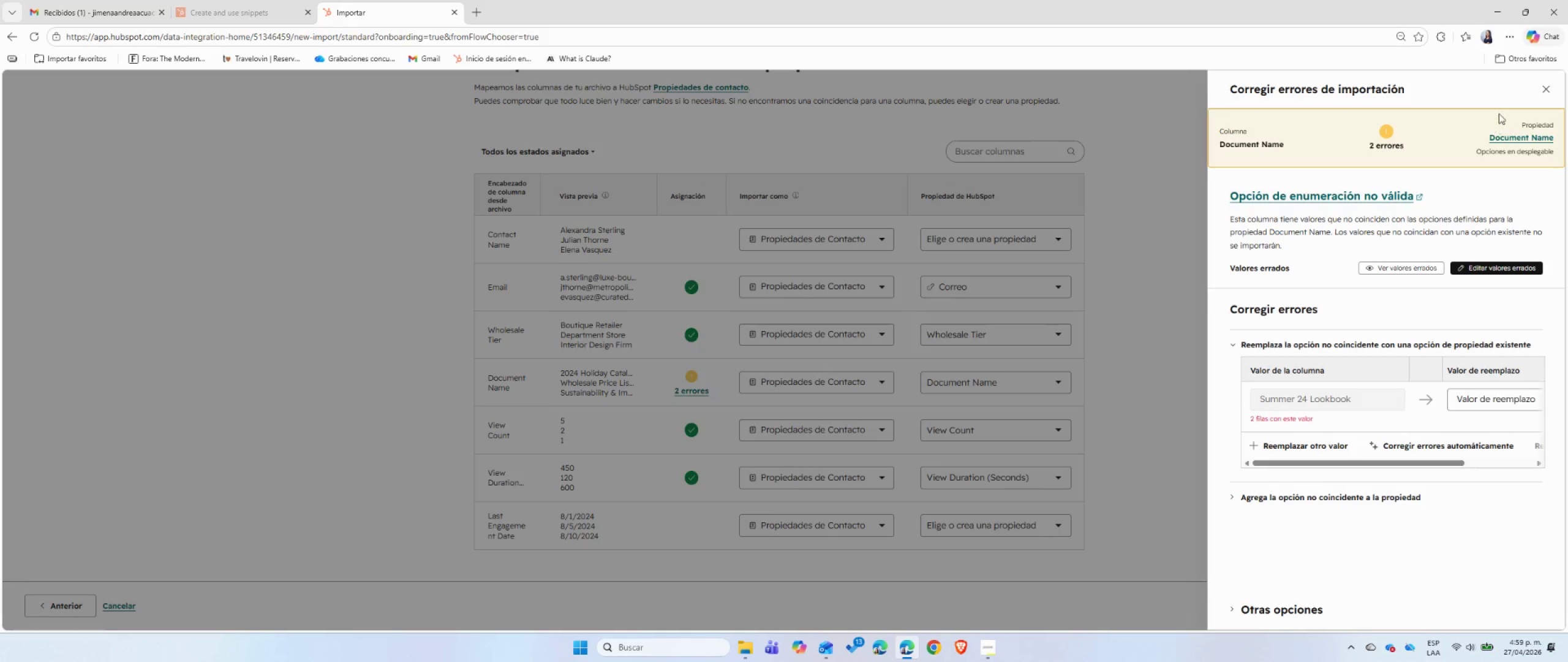 
left_click([1549, 87])
 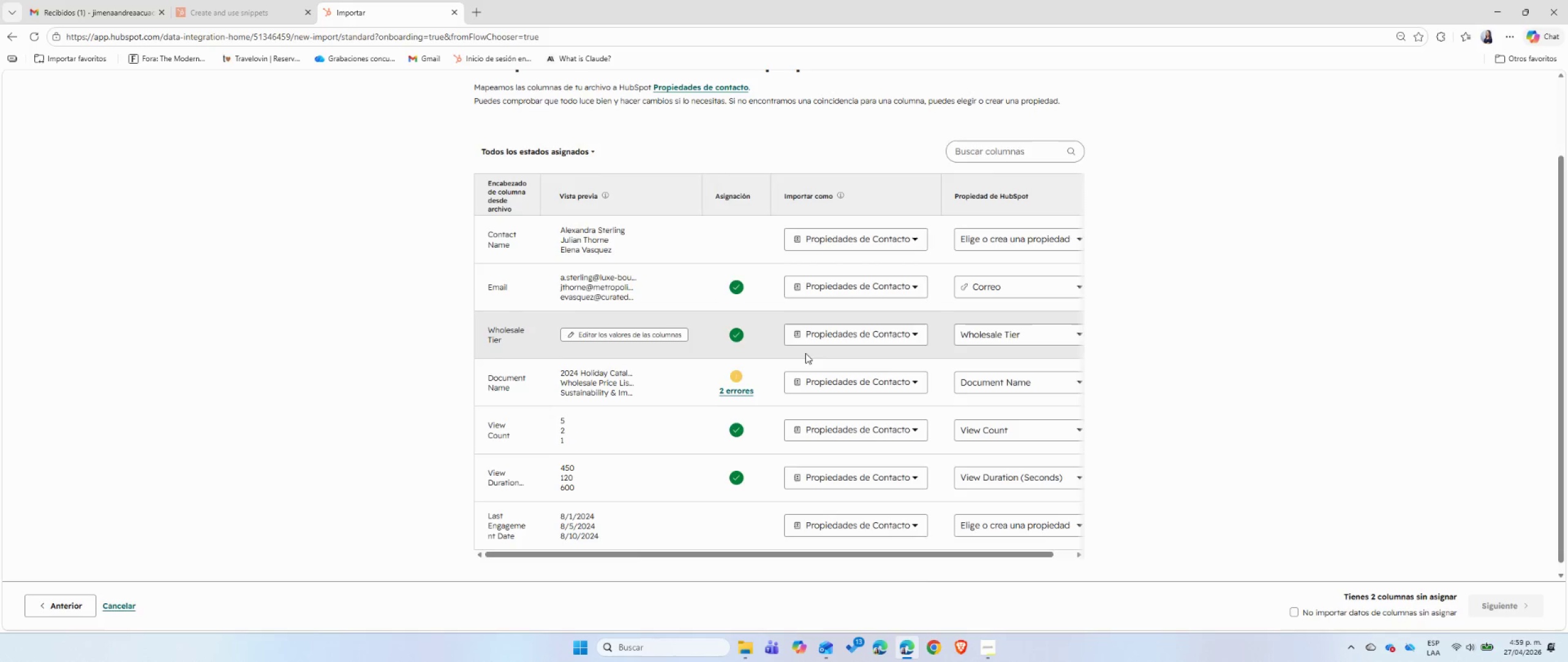 
scroll: coordinate [802, 353], scroll_direction: up, amount: 10.0
 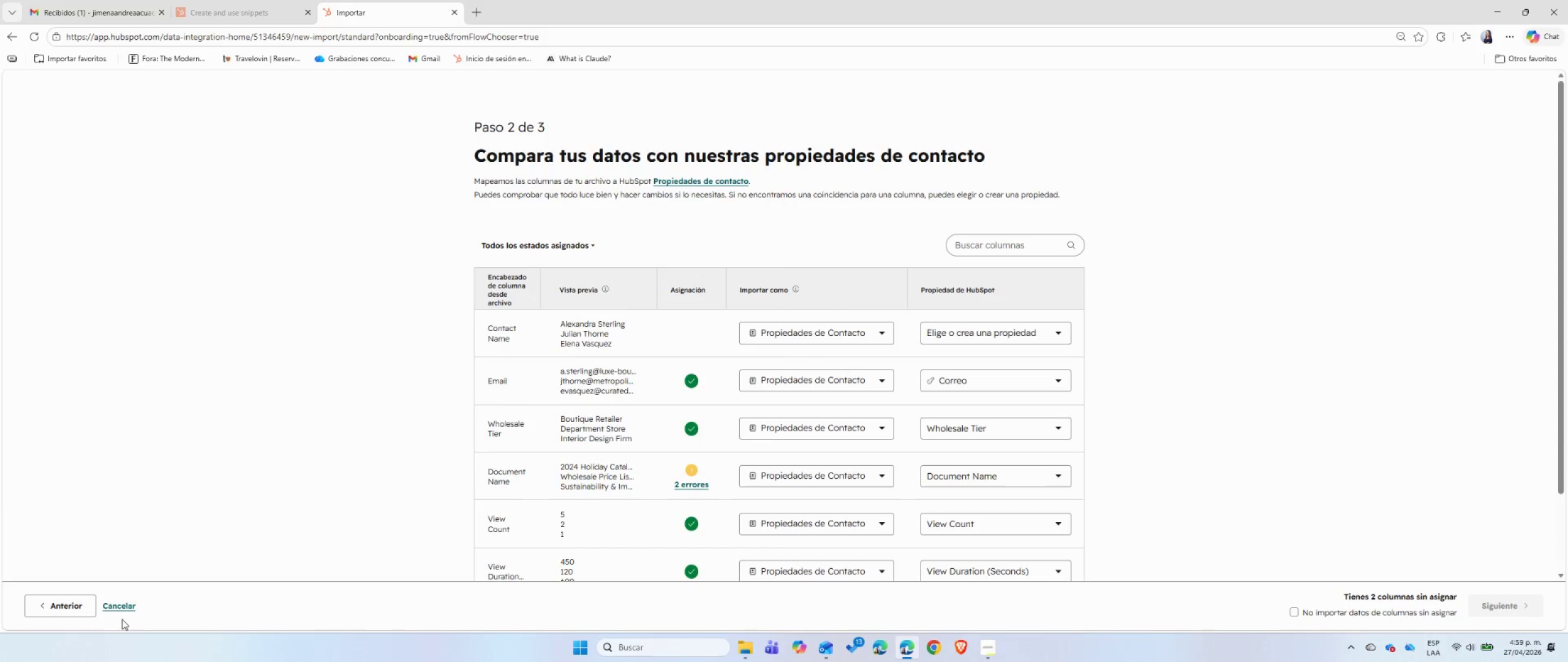 
left_click([123, 609])
 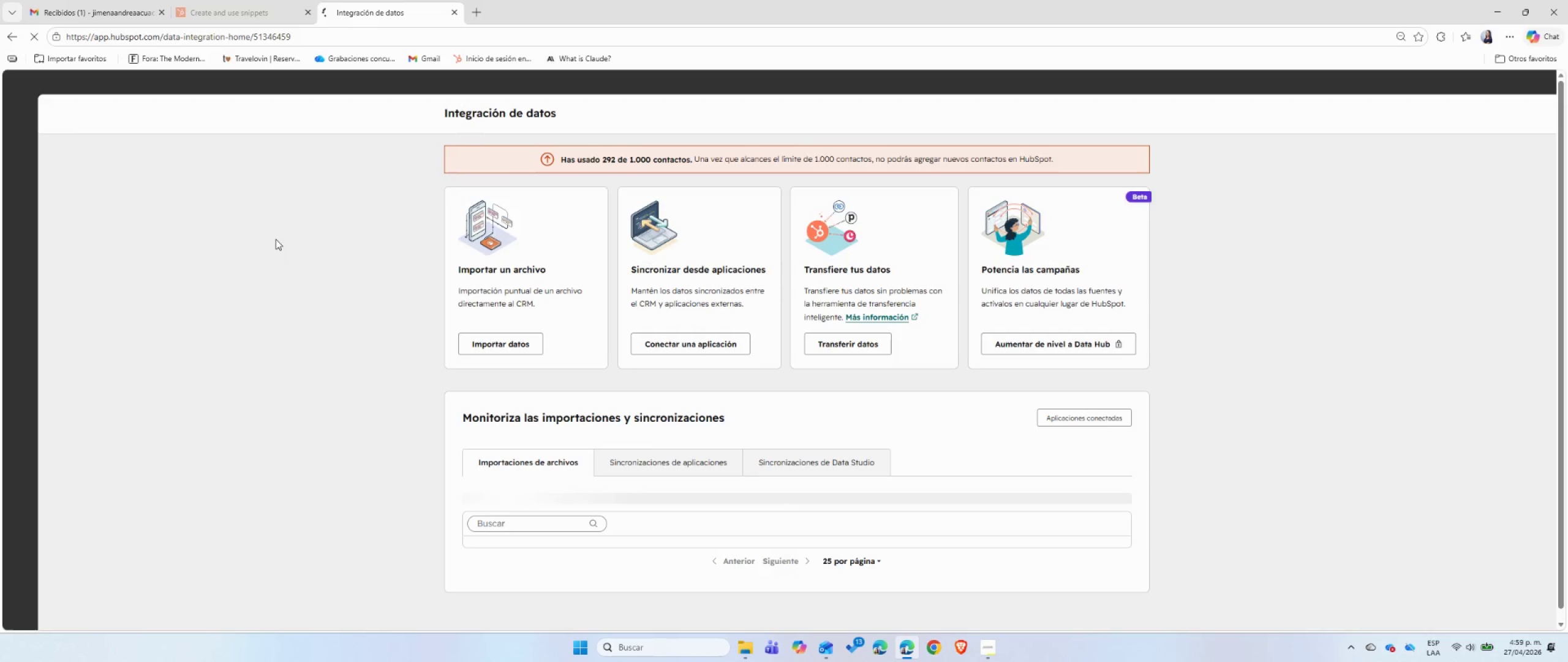 
wait(9.92)
 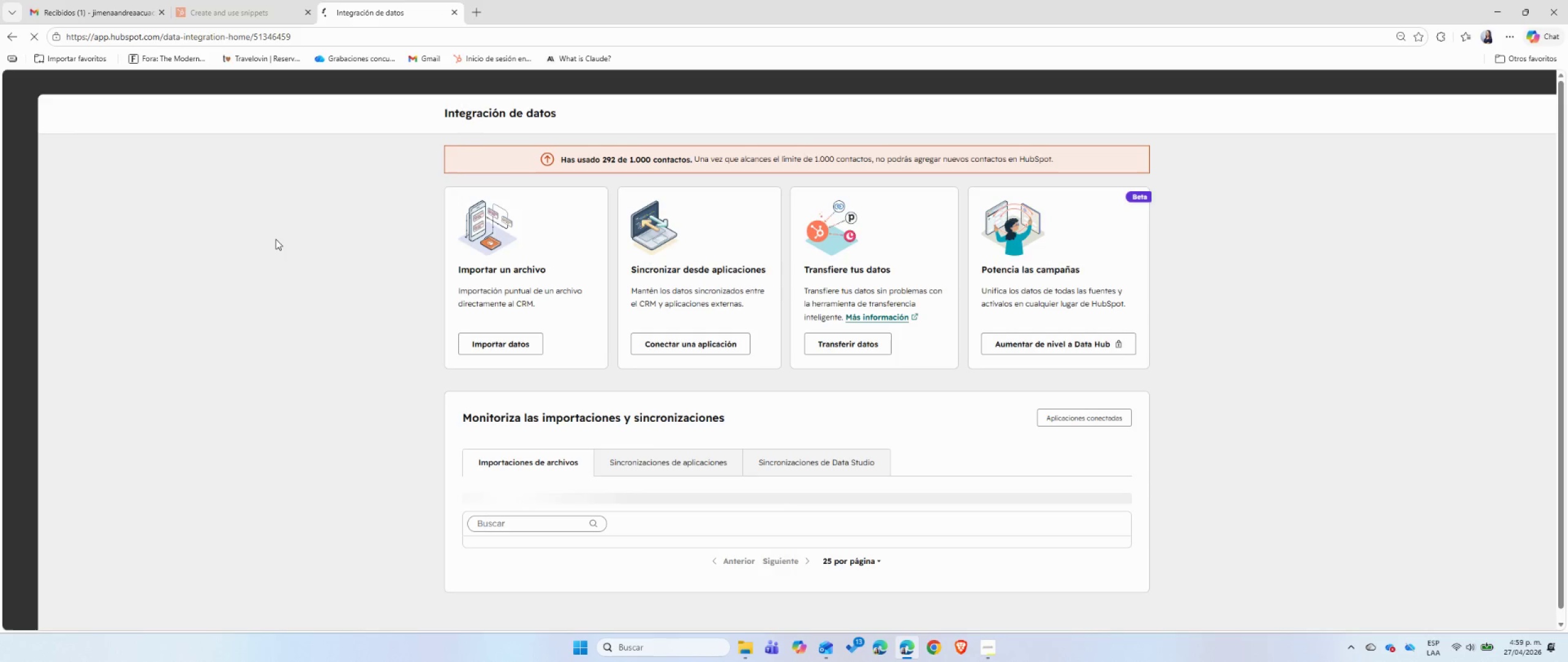 
left_click([115, 83])
 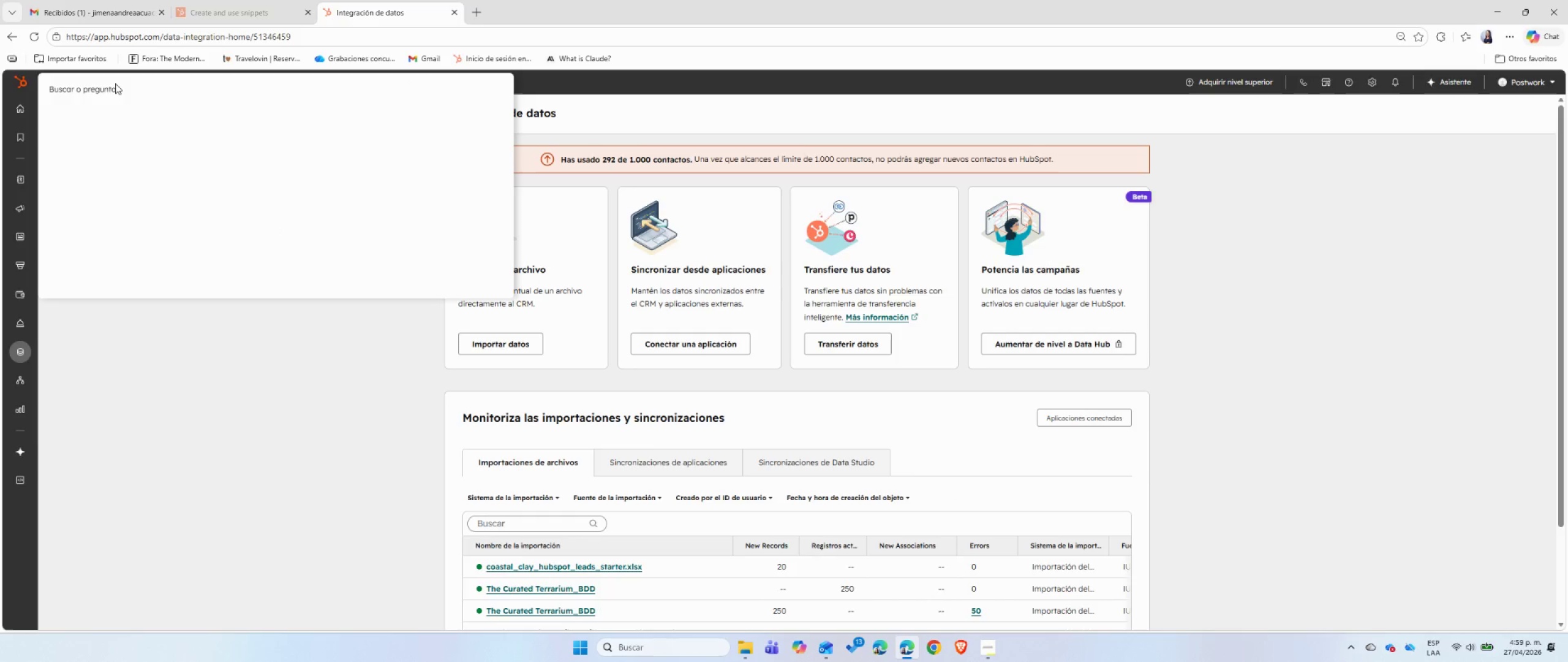 
type(pro)
 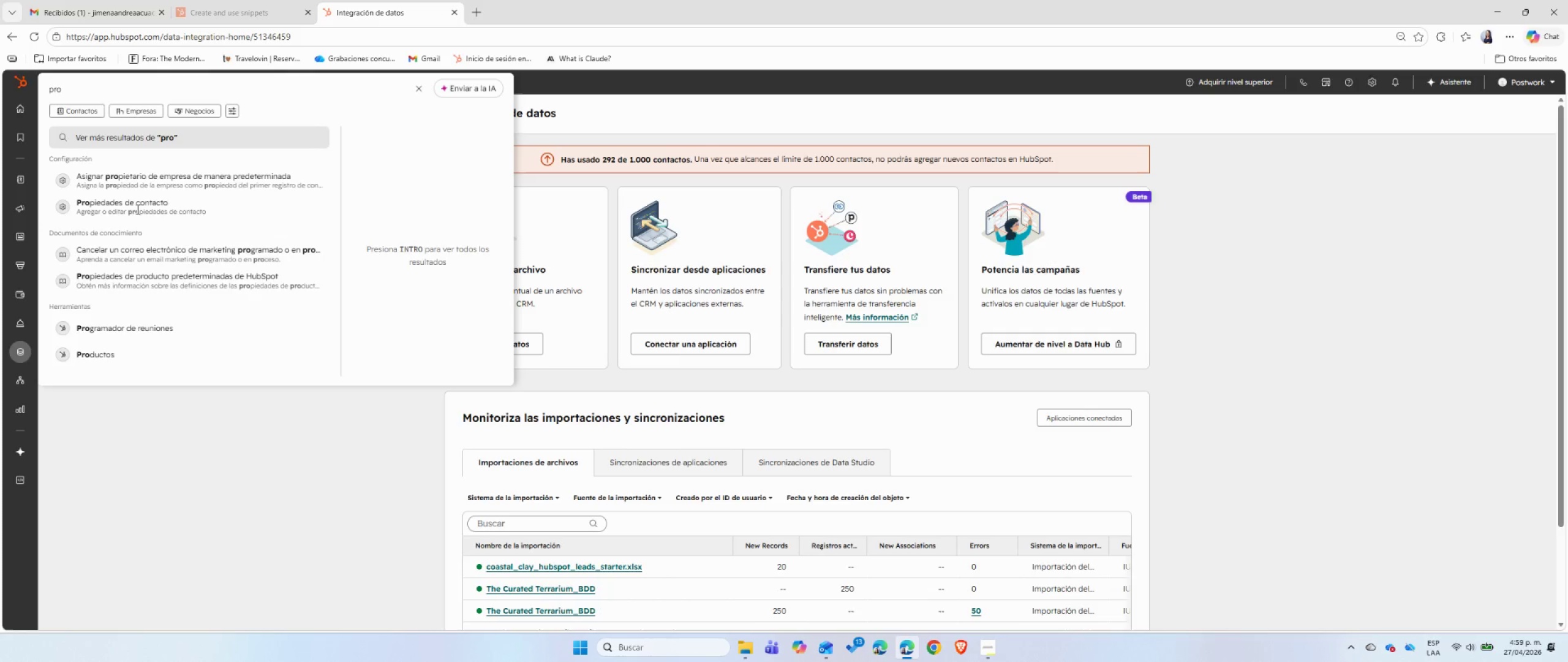 
left_click([137, 209])
 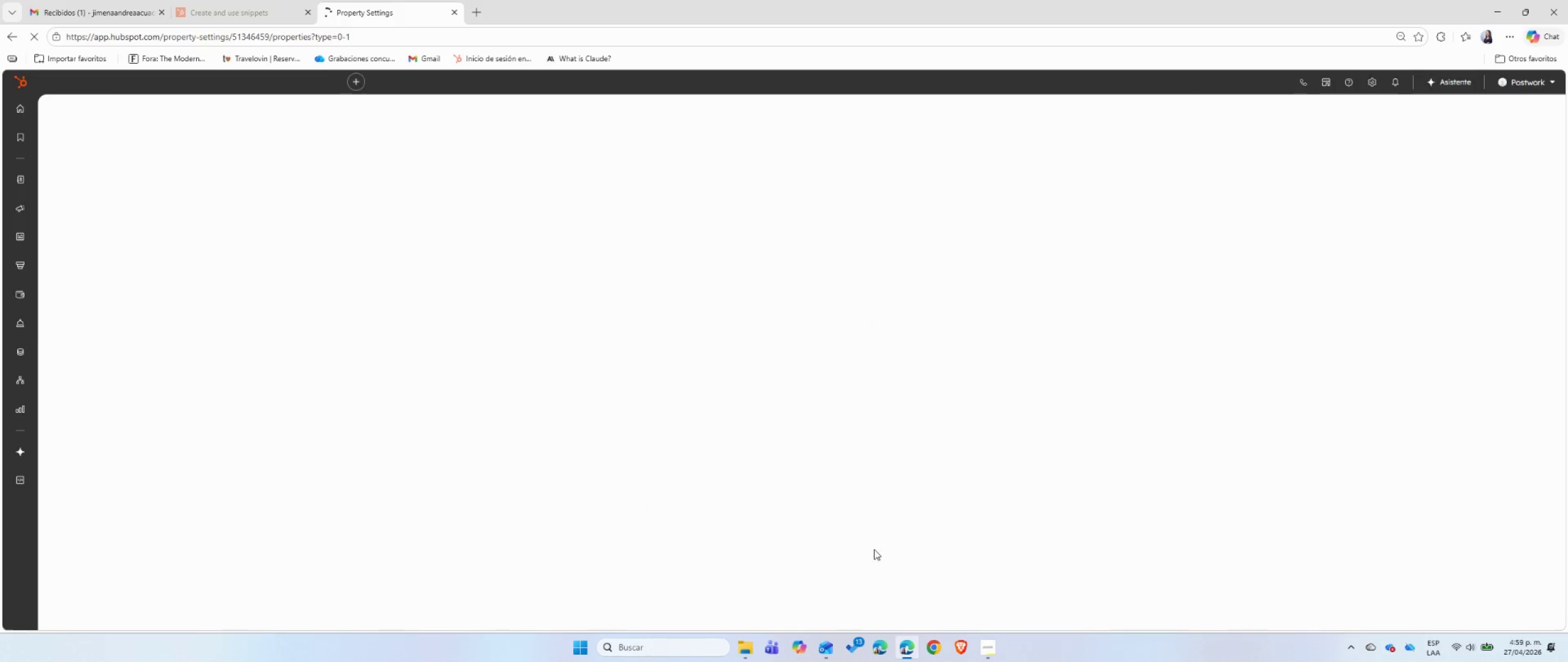 
left_click([748, 646])
 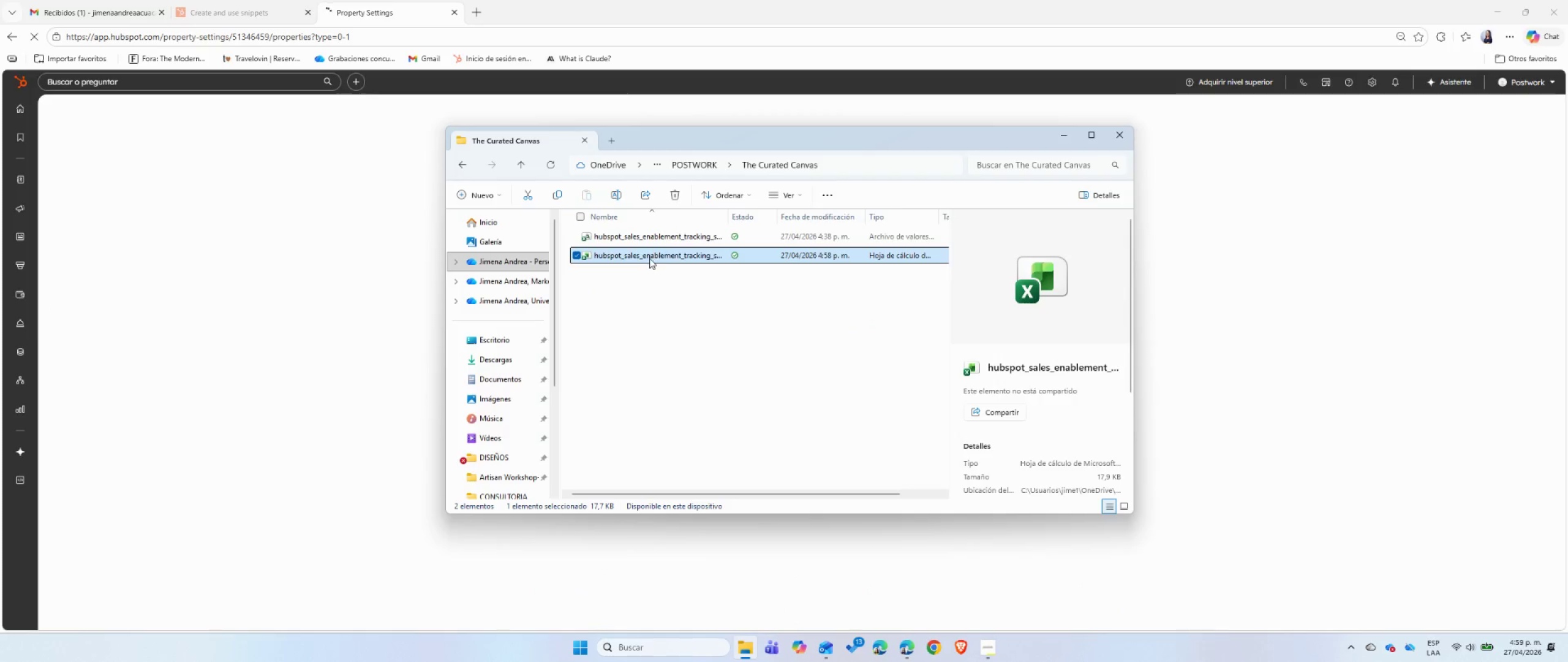 
double_click([649, 258])
 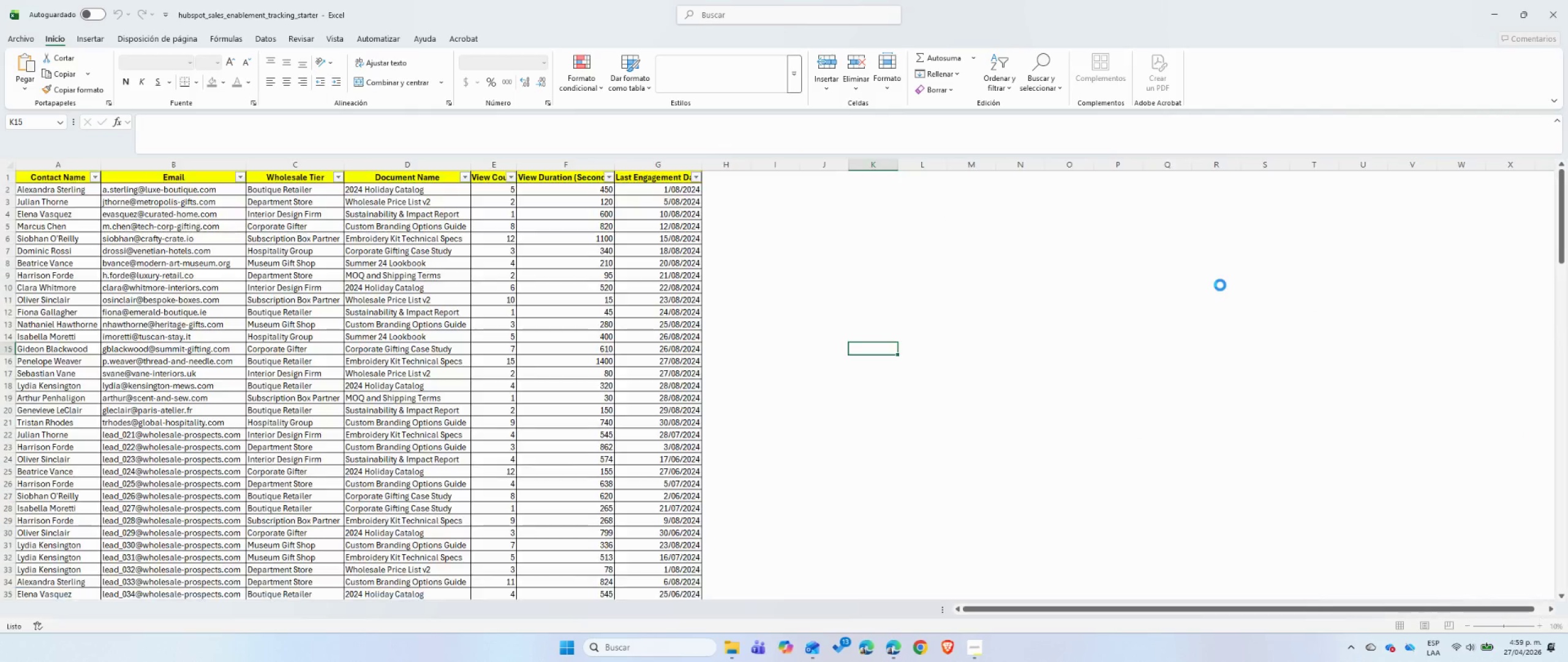 
wait(13.03)
 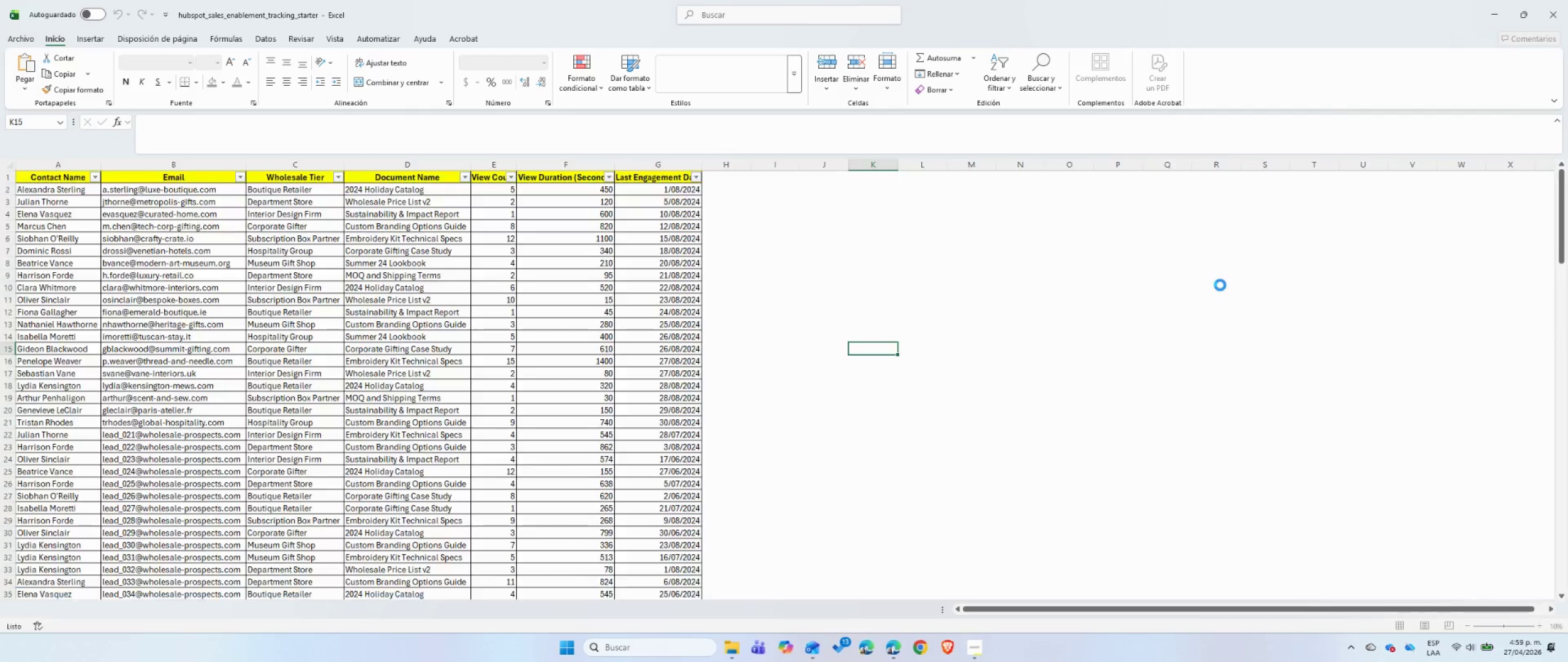 
left_click([900, 658])
 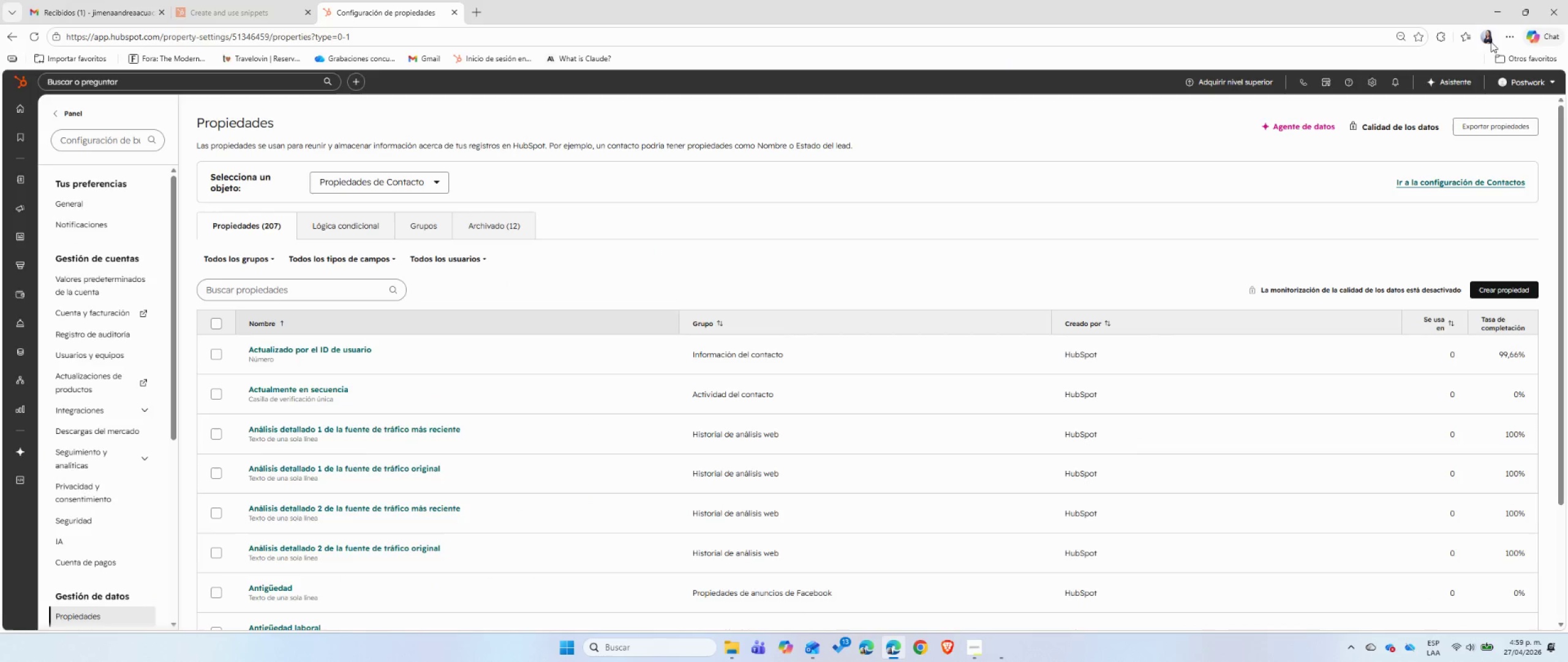 
mouse_move([1515, 17])
 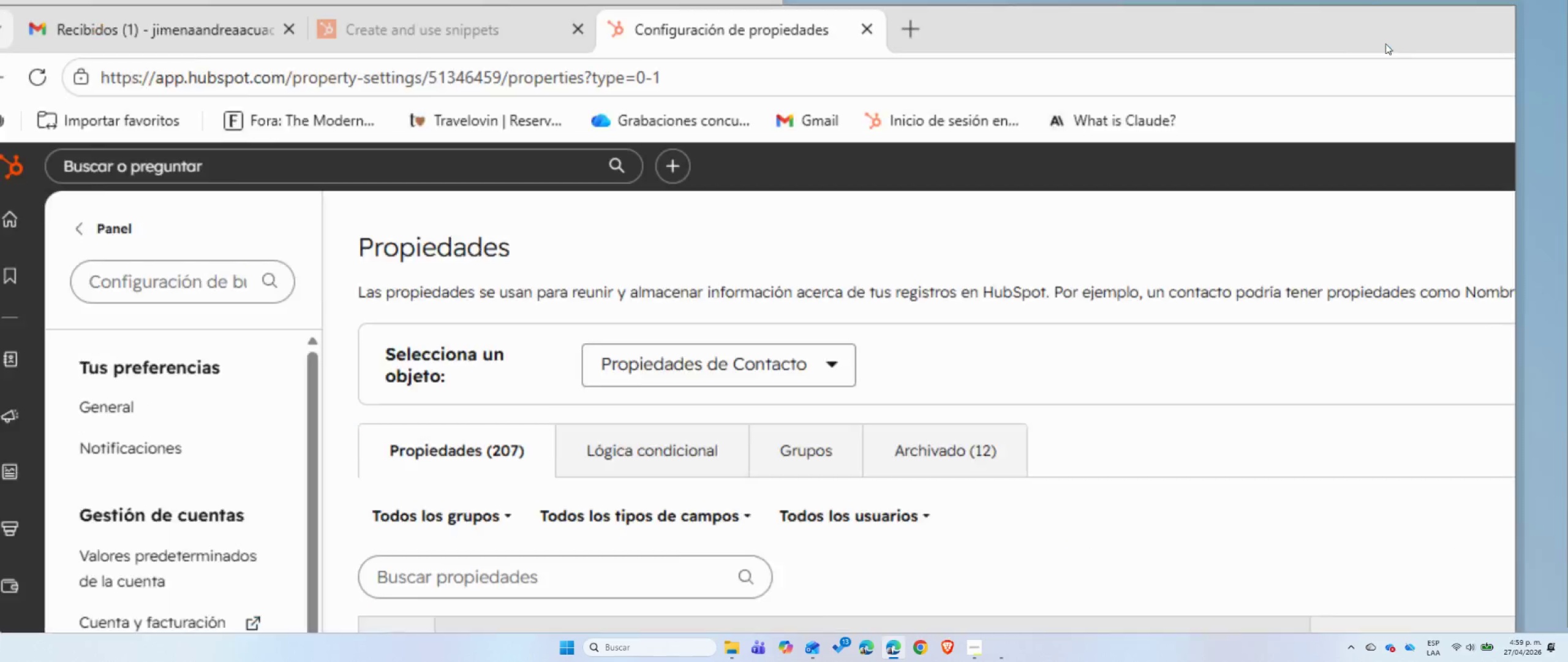 
left_click([1385, 44])
 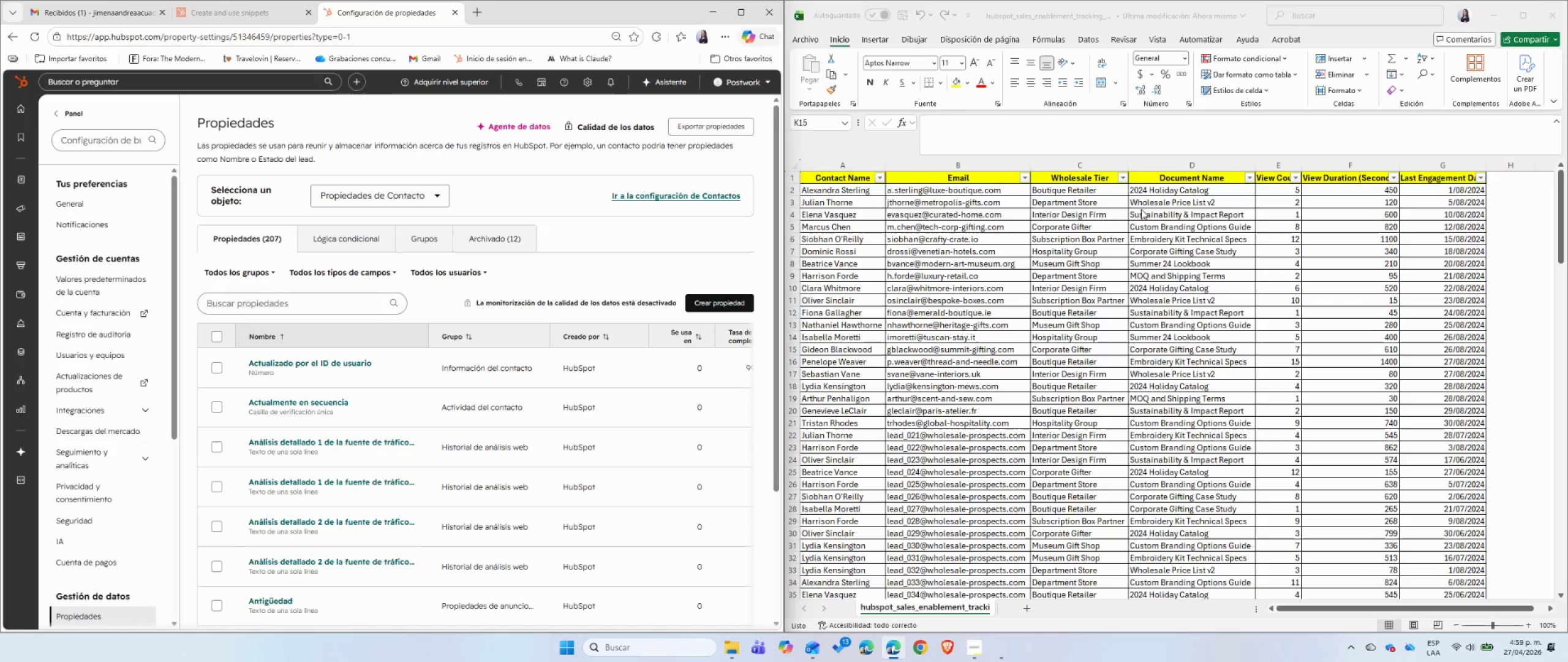 
double_click([1194, 170])
 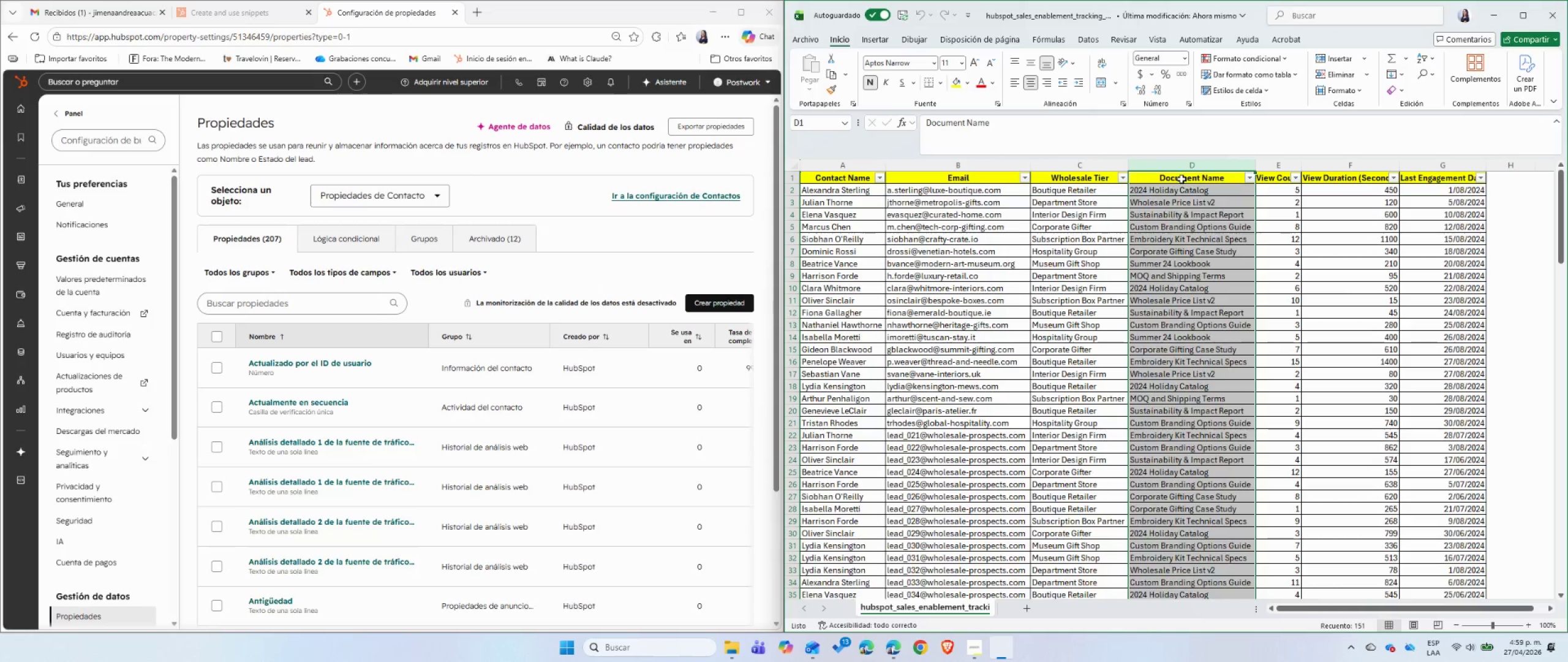 
triple_click([1182, 179])
 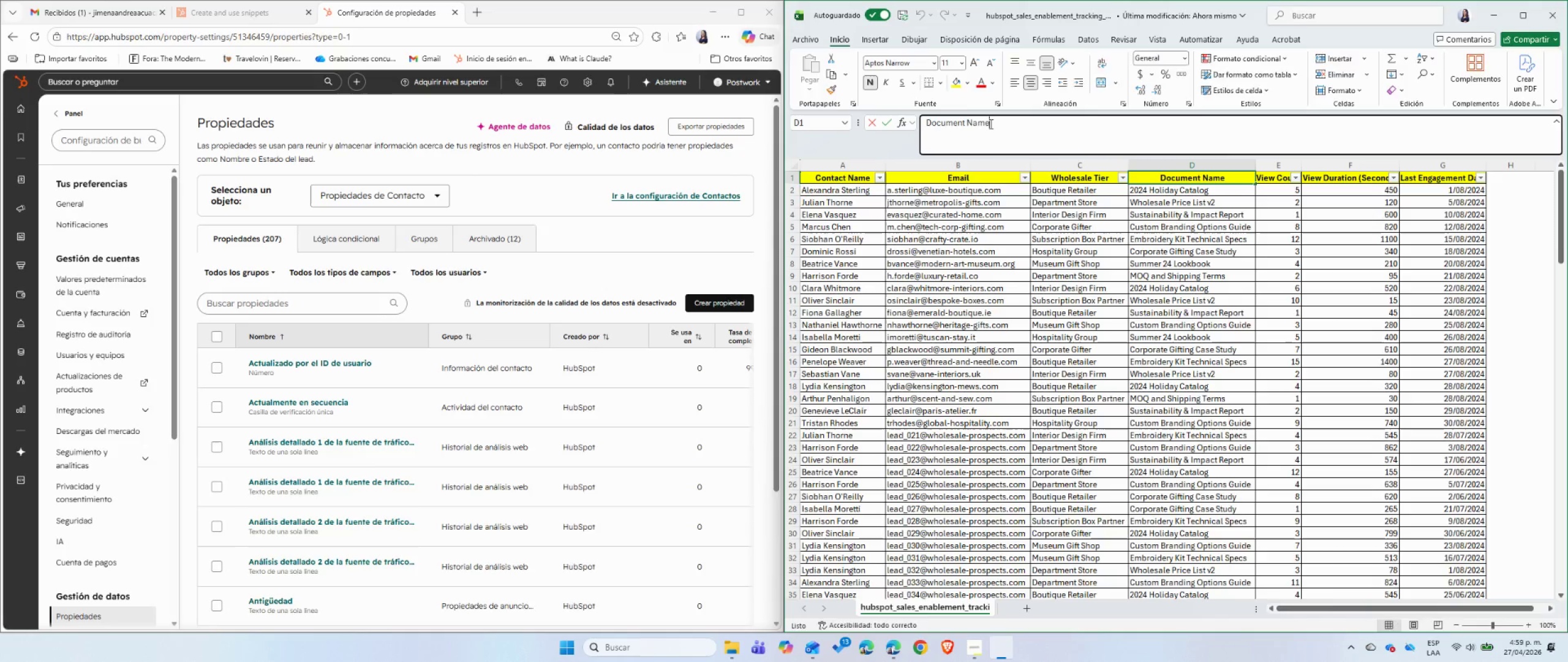 
double_click([990, 124])
 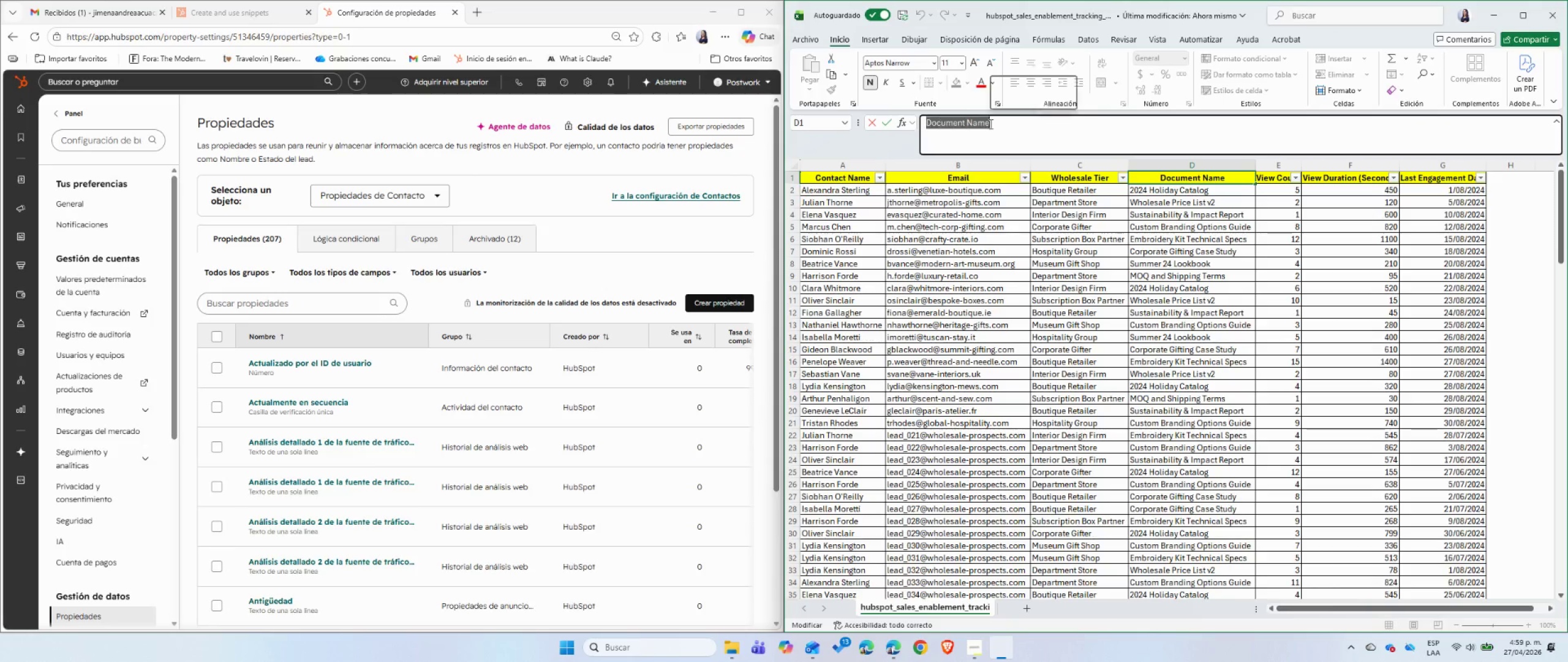 
triple_click([990, 124])
 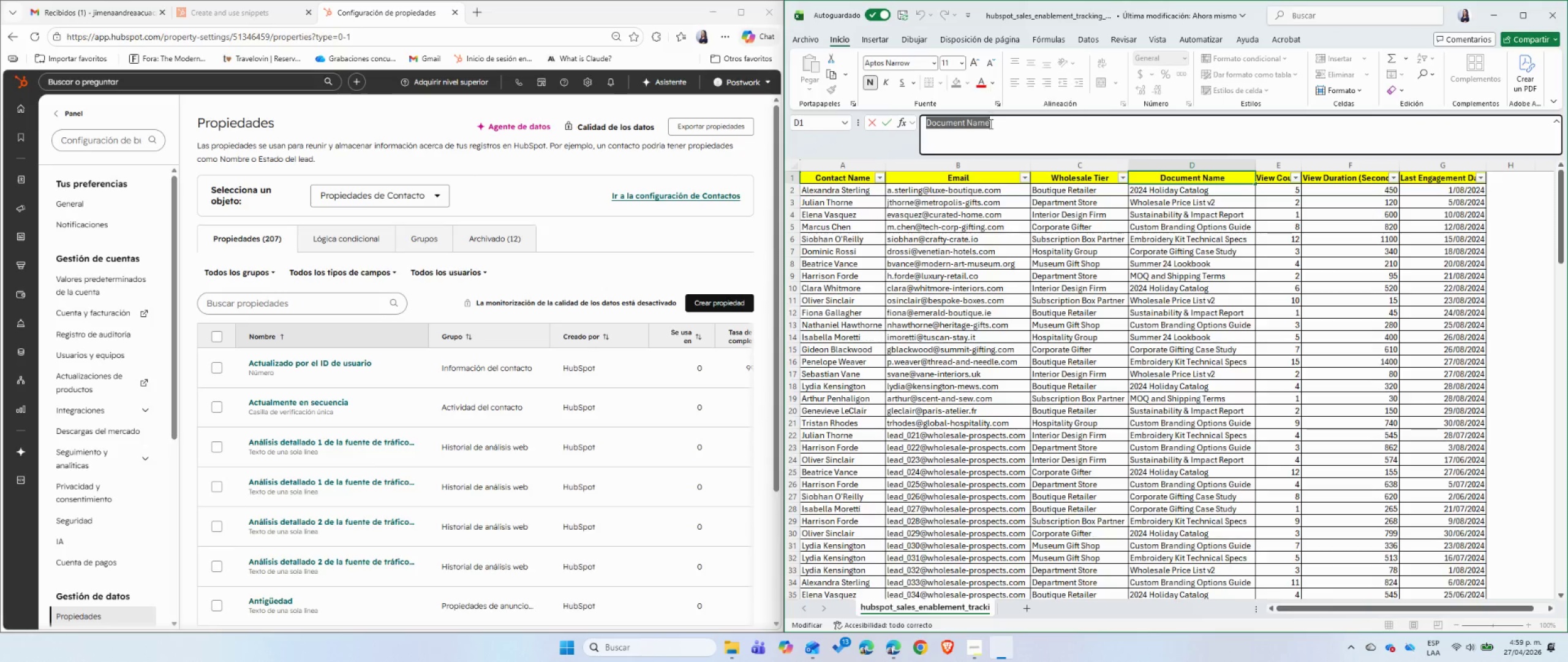 
key(Control+ControlLeft)
 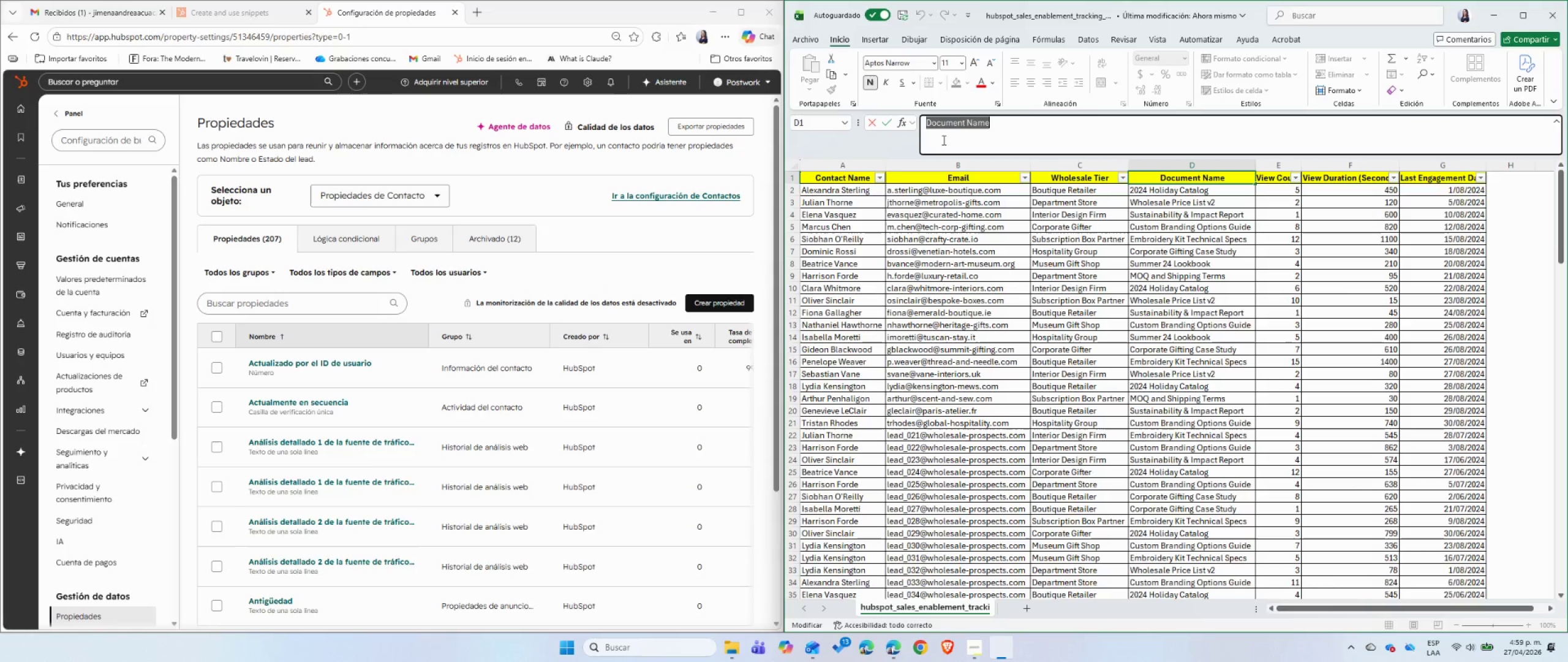 
key(Control+C)
 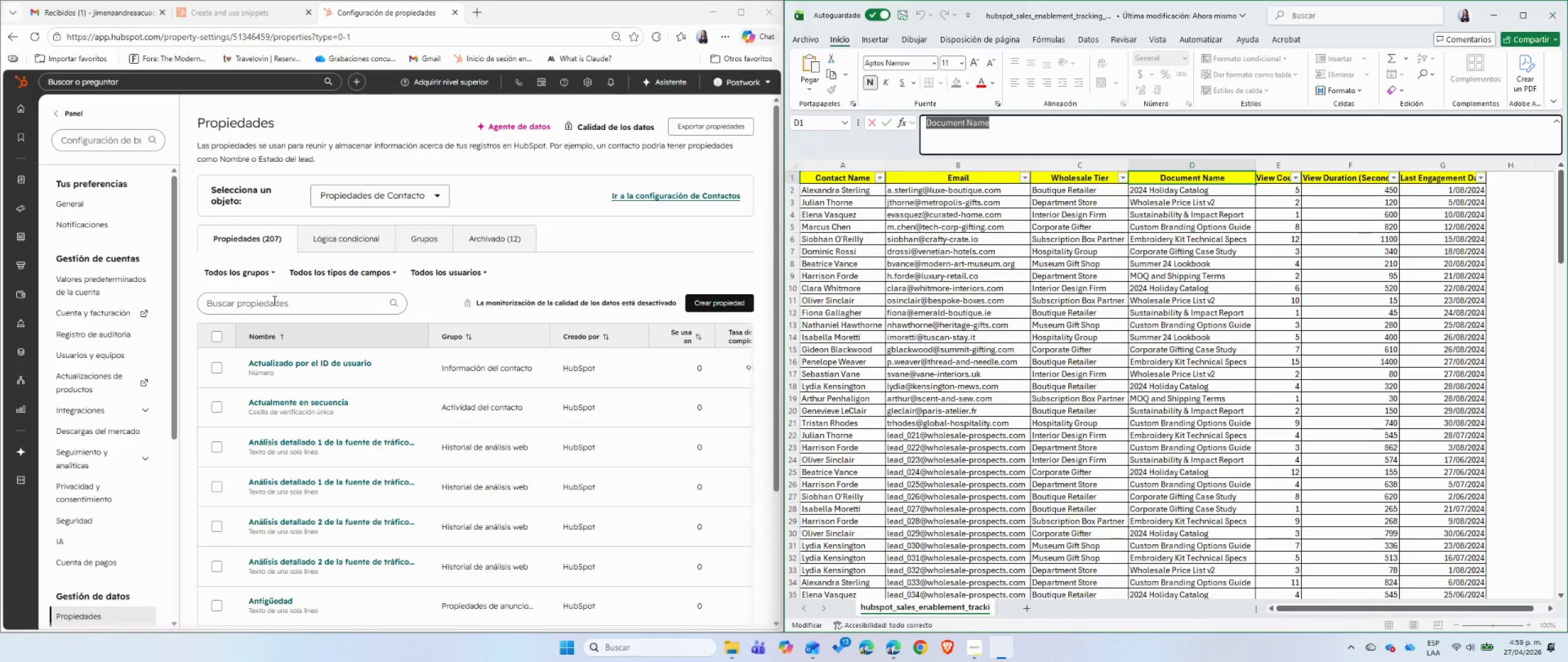 
left_click([273, 300])
 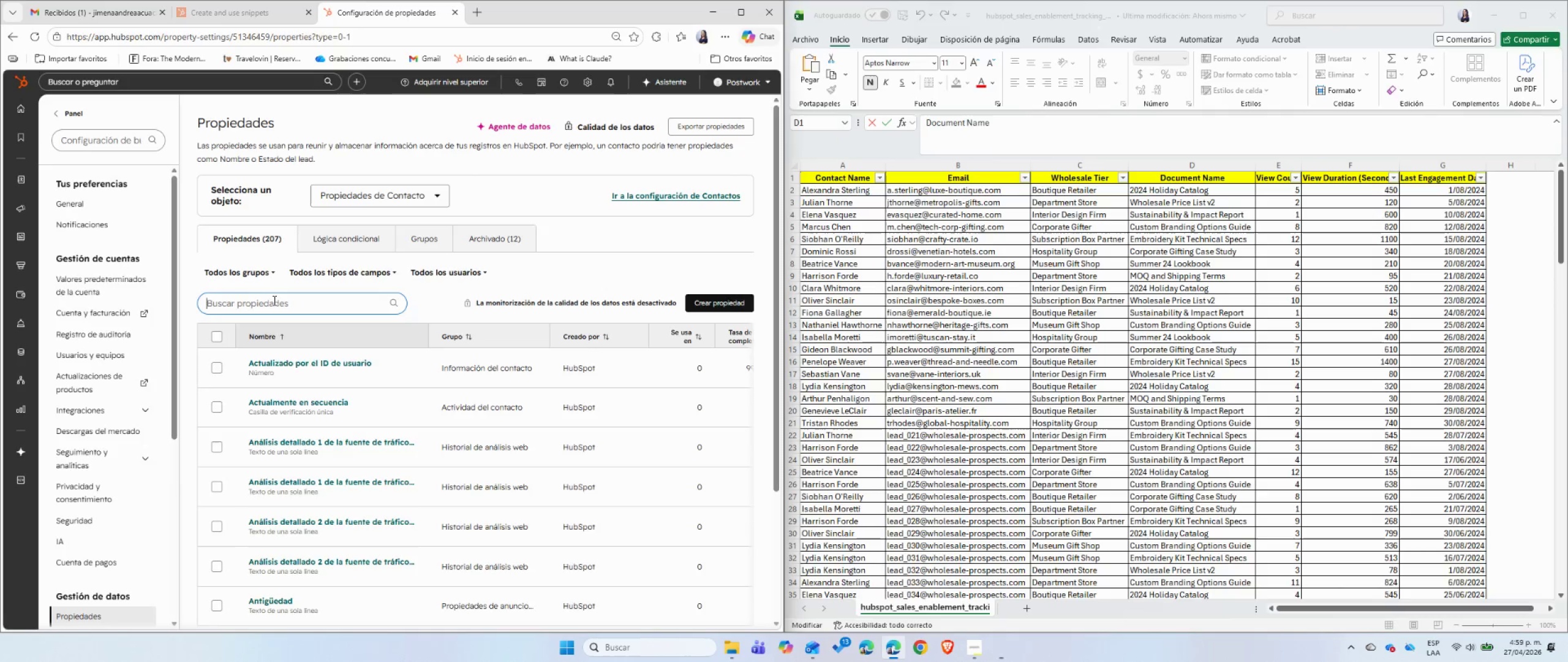 
key(Control+ControlLeft)
 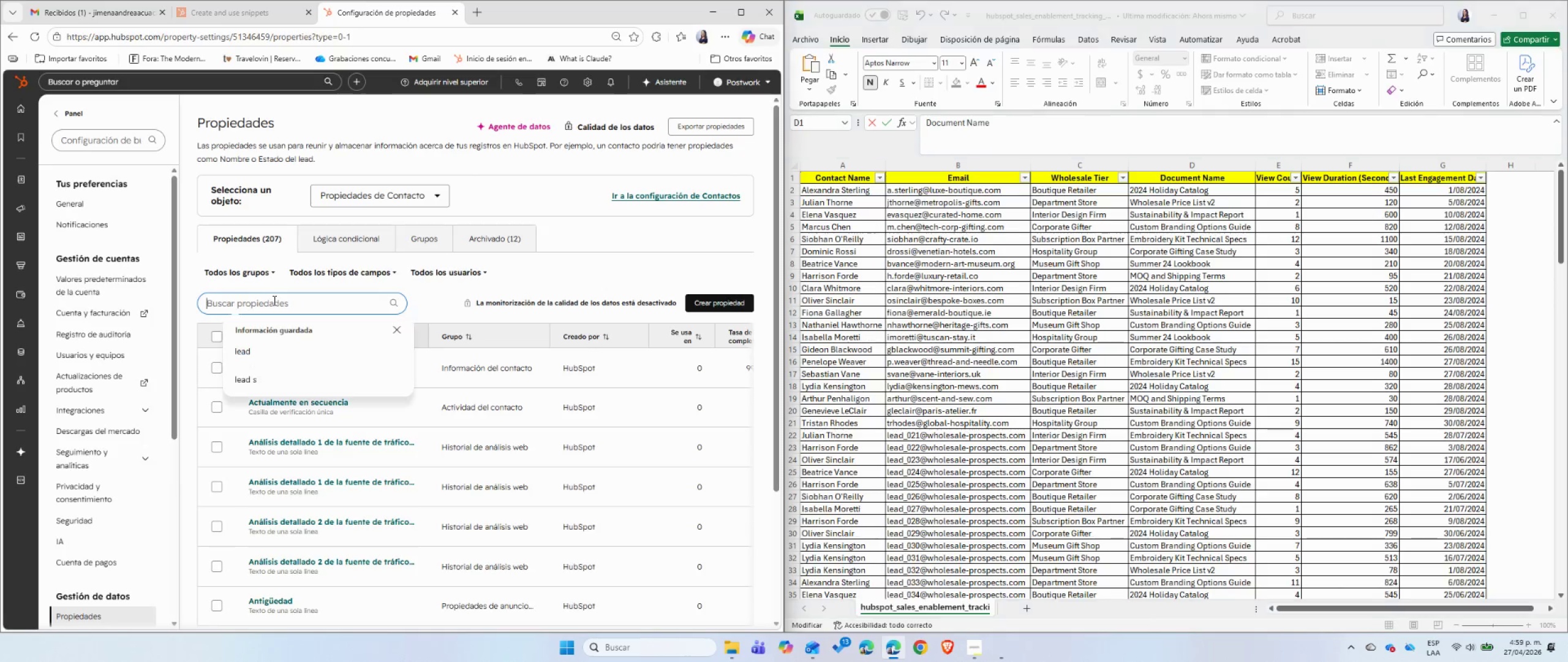 
key(Control+V)
 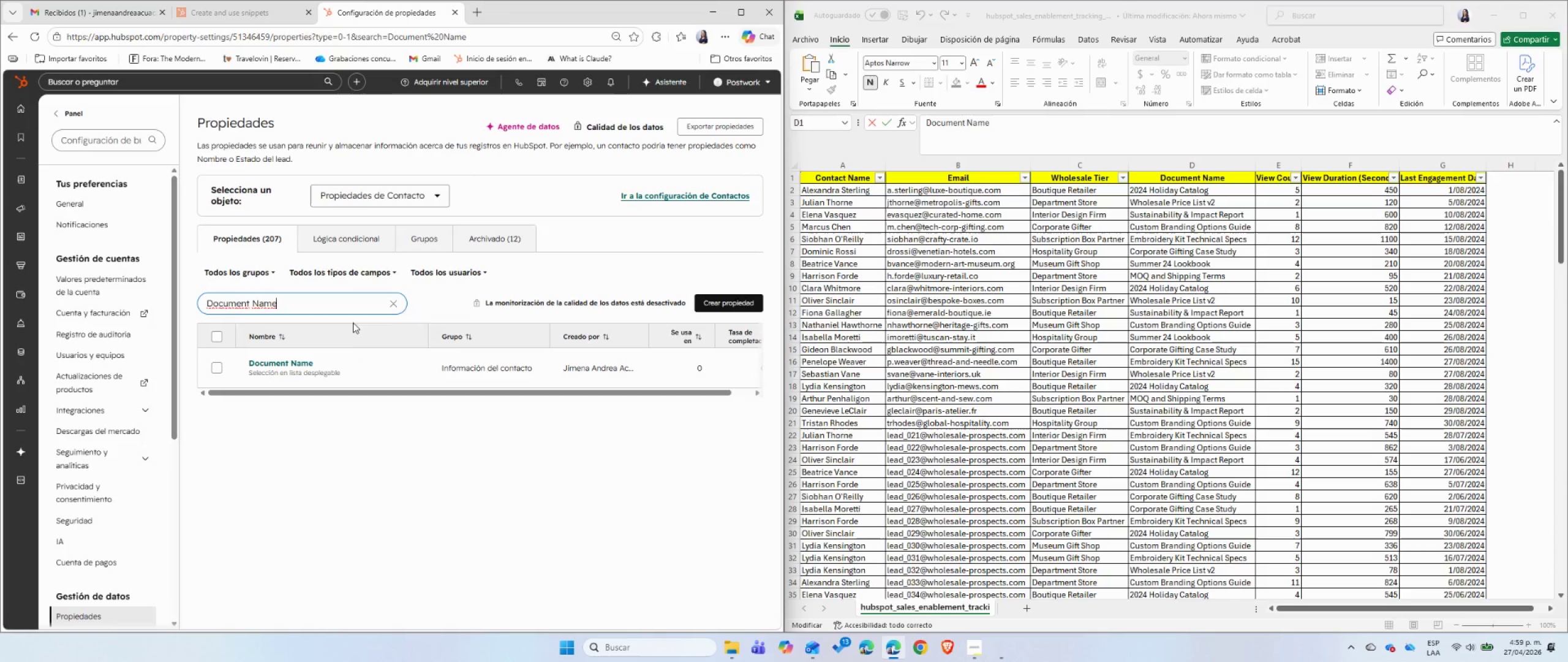 
left_click([301, 362])
 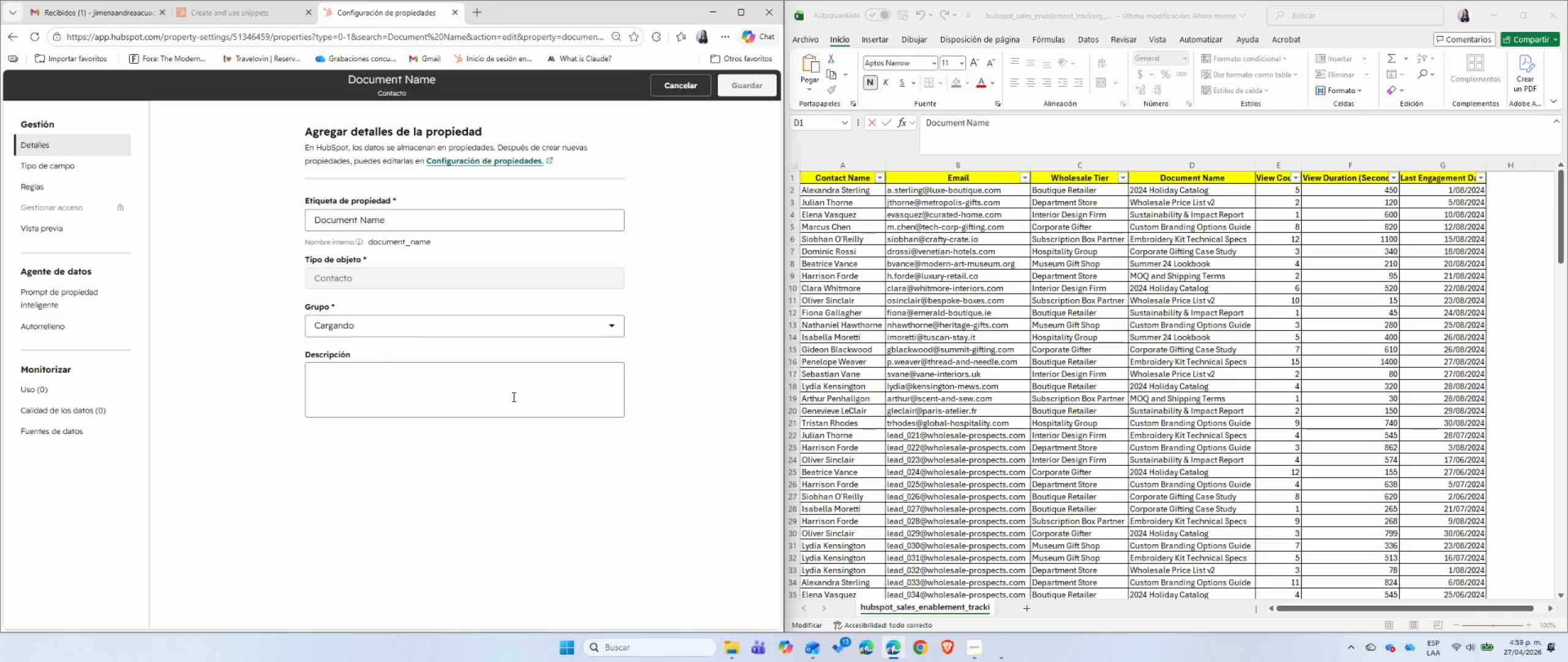 
wait(6.03)
 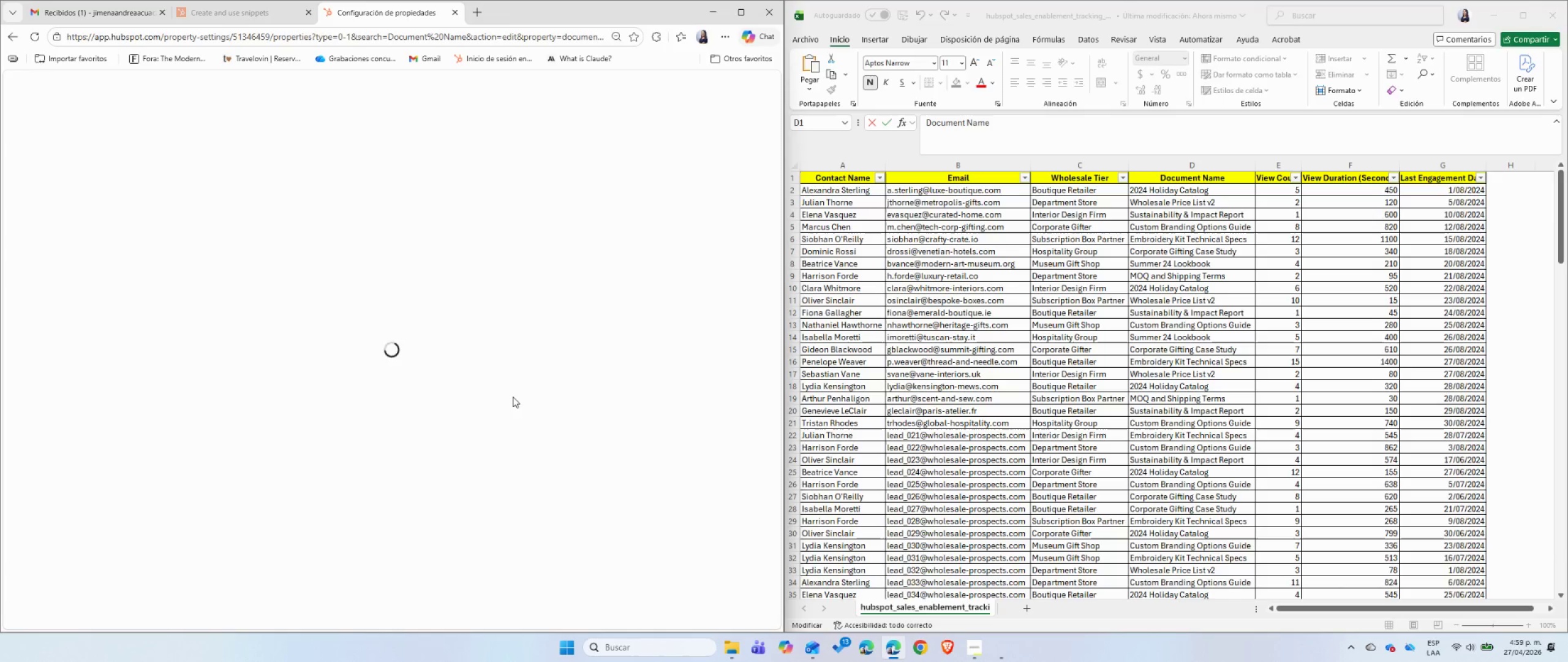 
left_click([48, 166])
 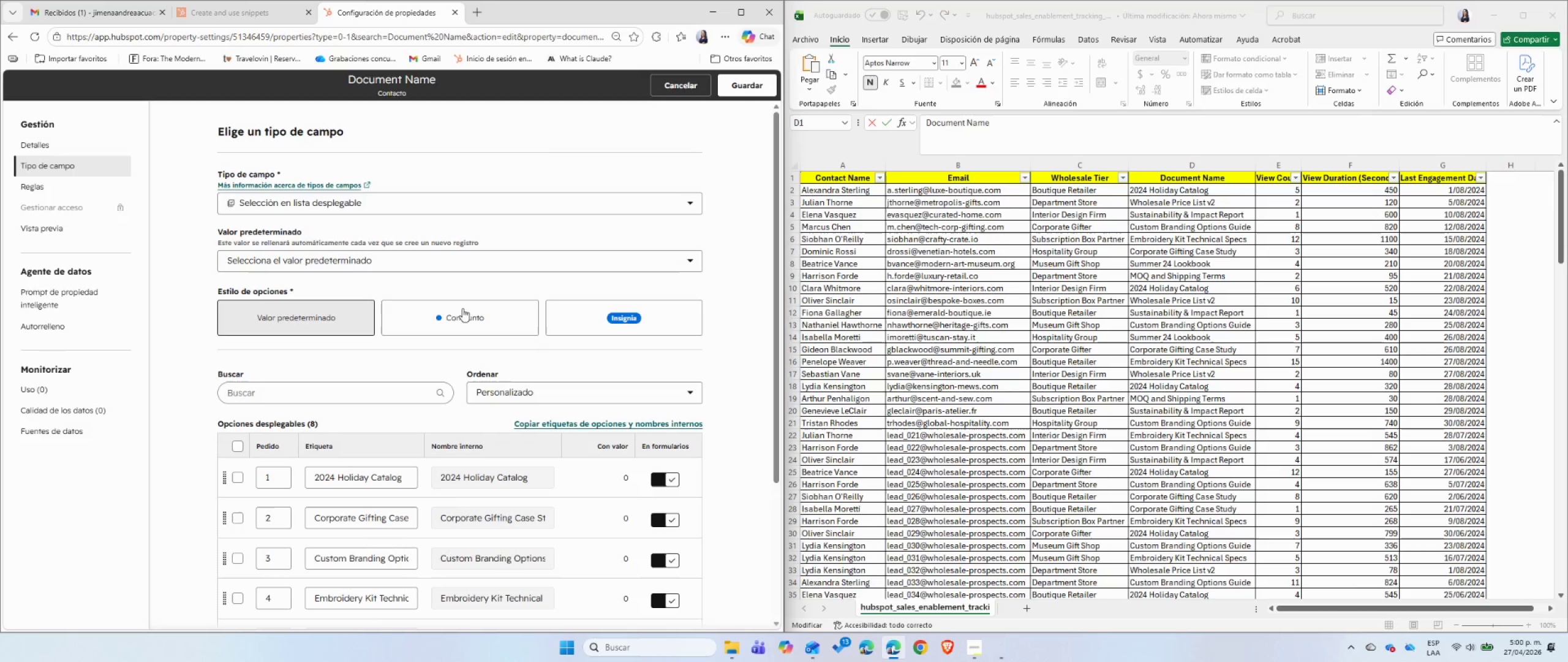 
scroll: coordinate [462, 315], scroll_direction: down, amount: 4.0
 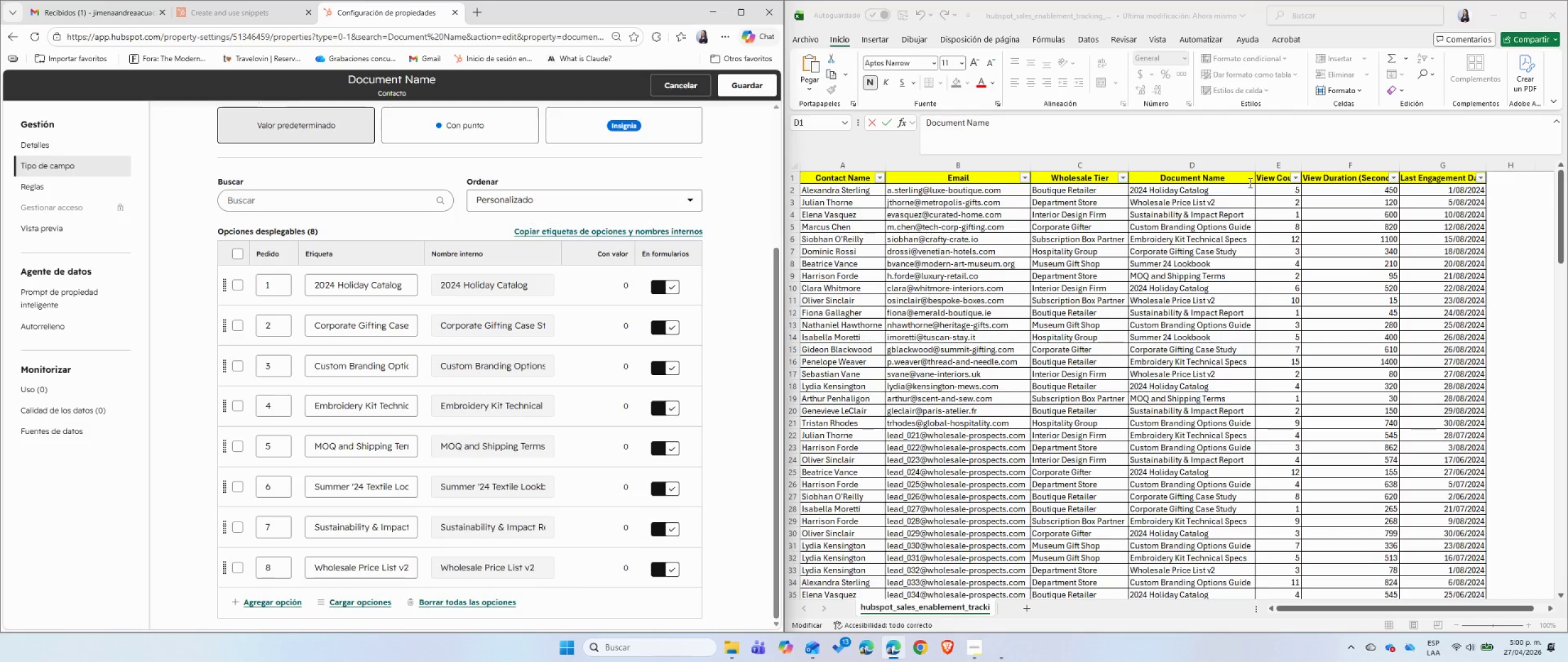 
double_click([1223, 234])
 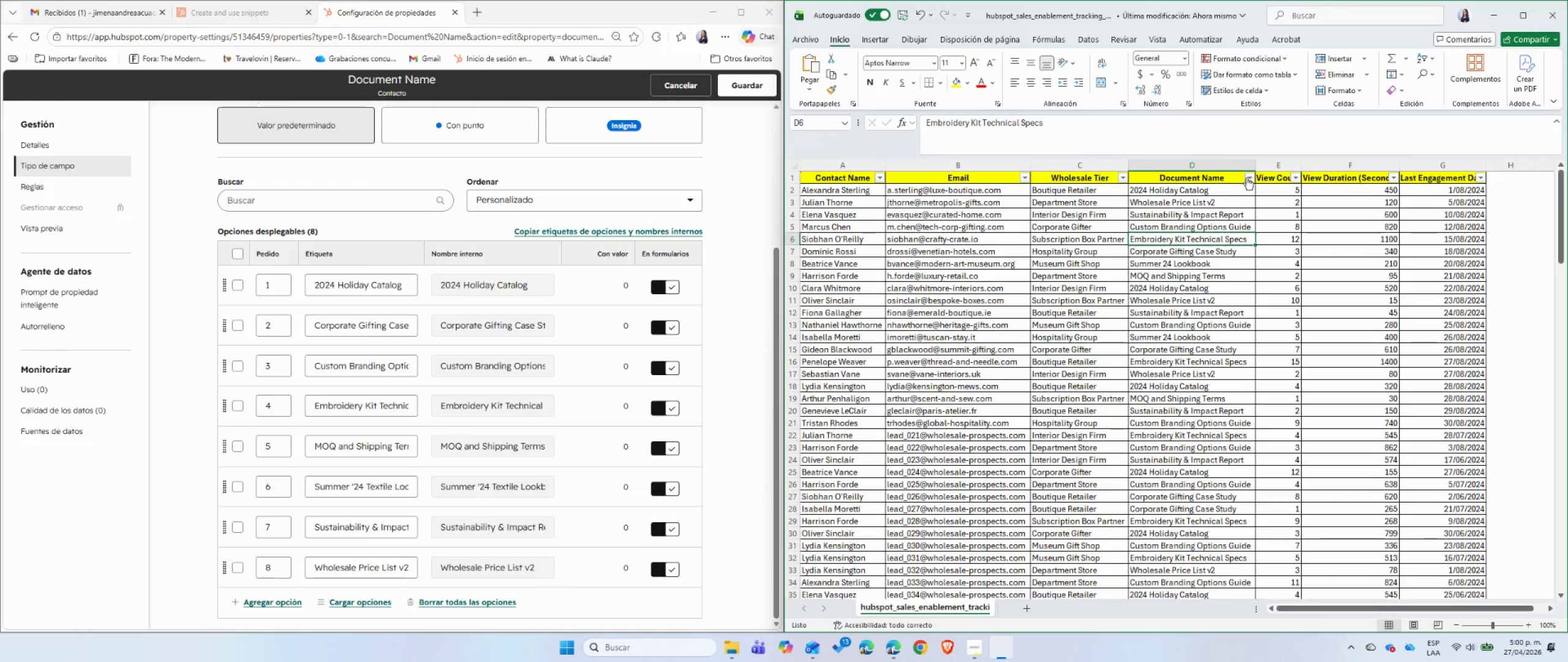 
left_click([1246, 177])
 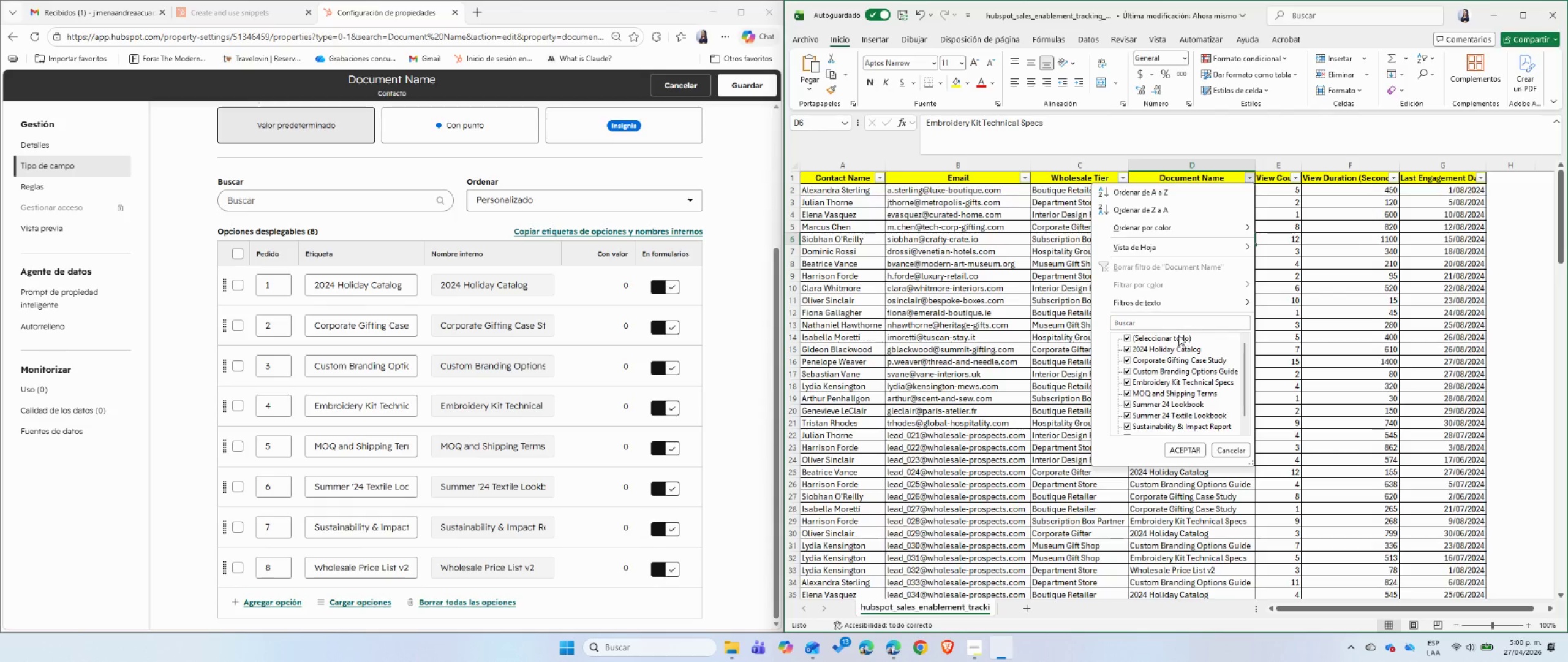 
left_click([1177, 337])
 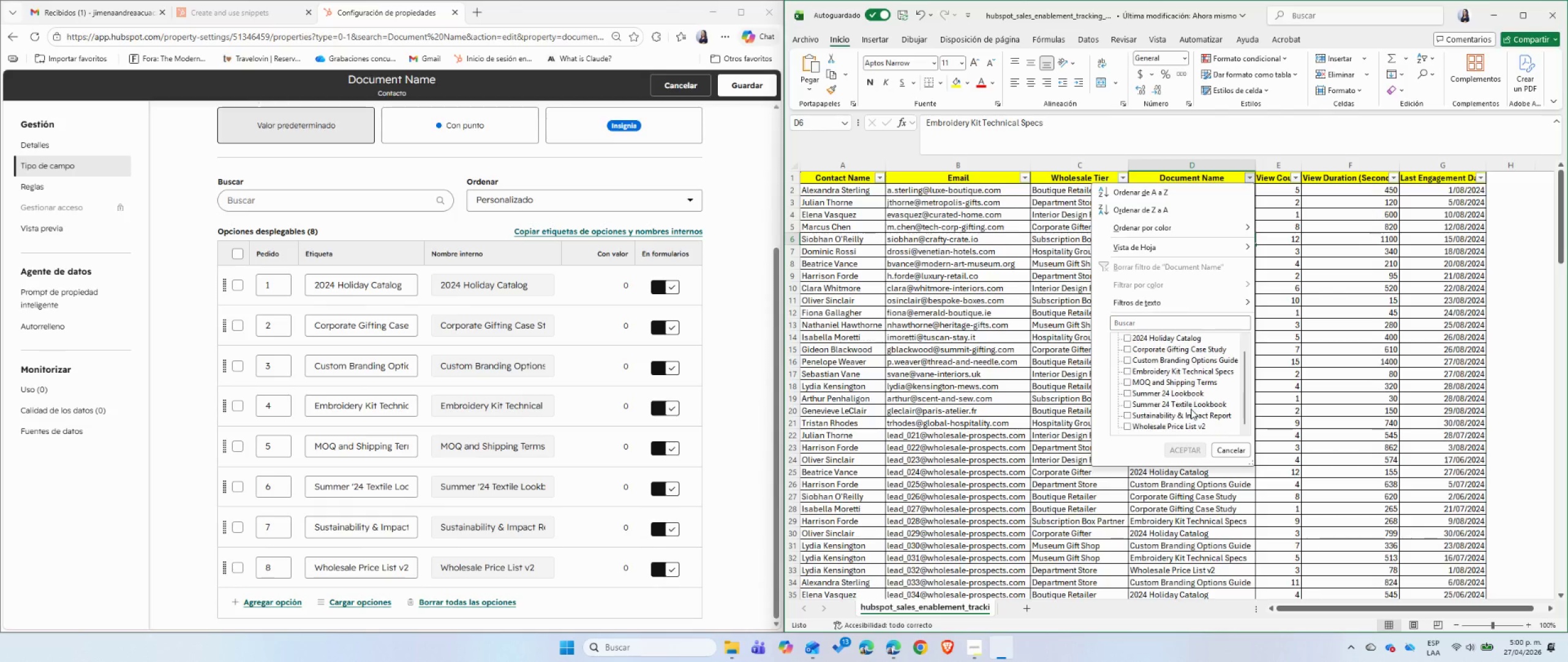 
scroll: coordinate [1191, 409], scroll_direction: down, amount: 2.0
 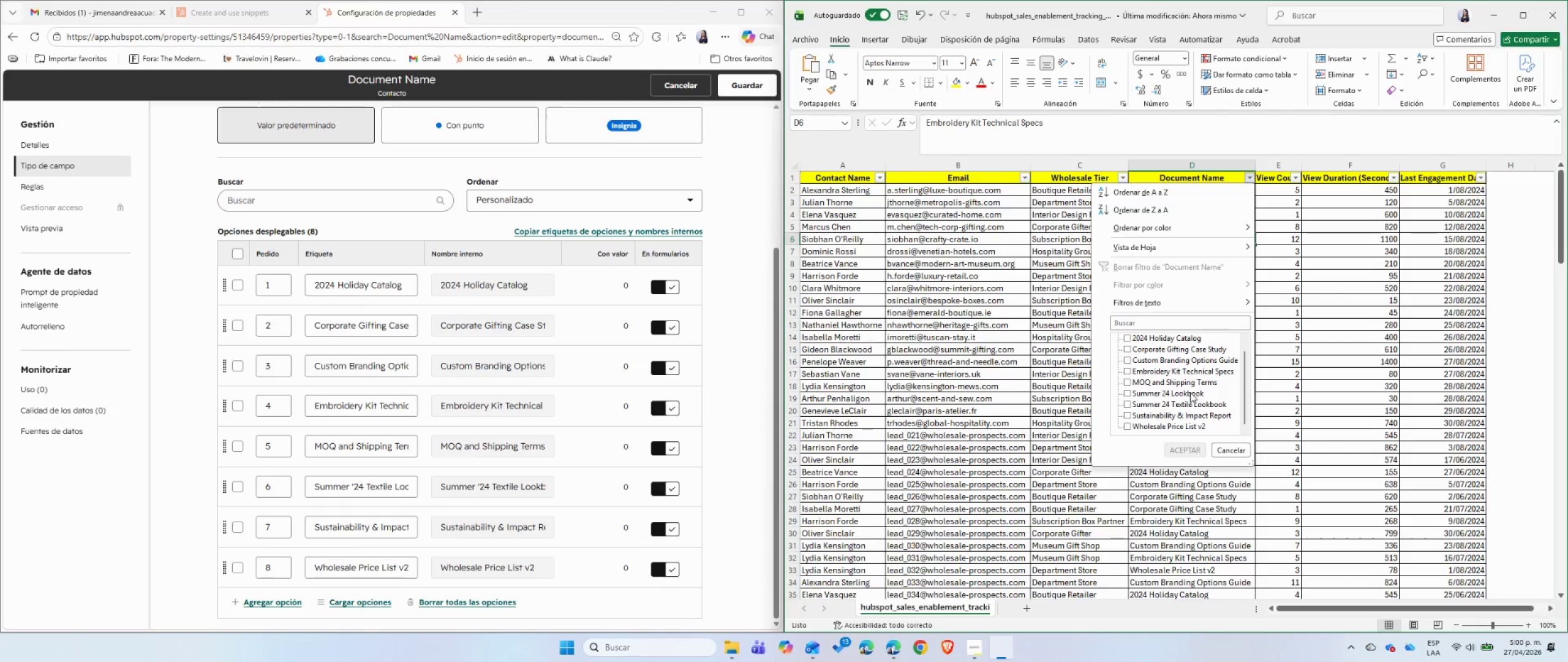 
double_click([1189, 405])
 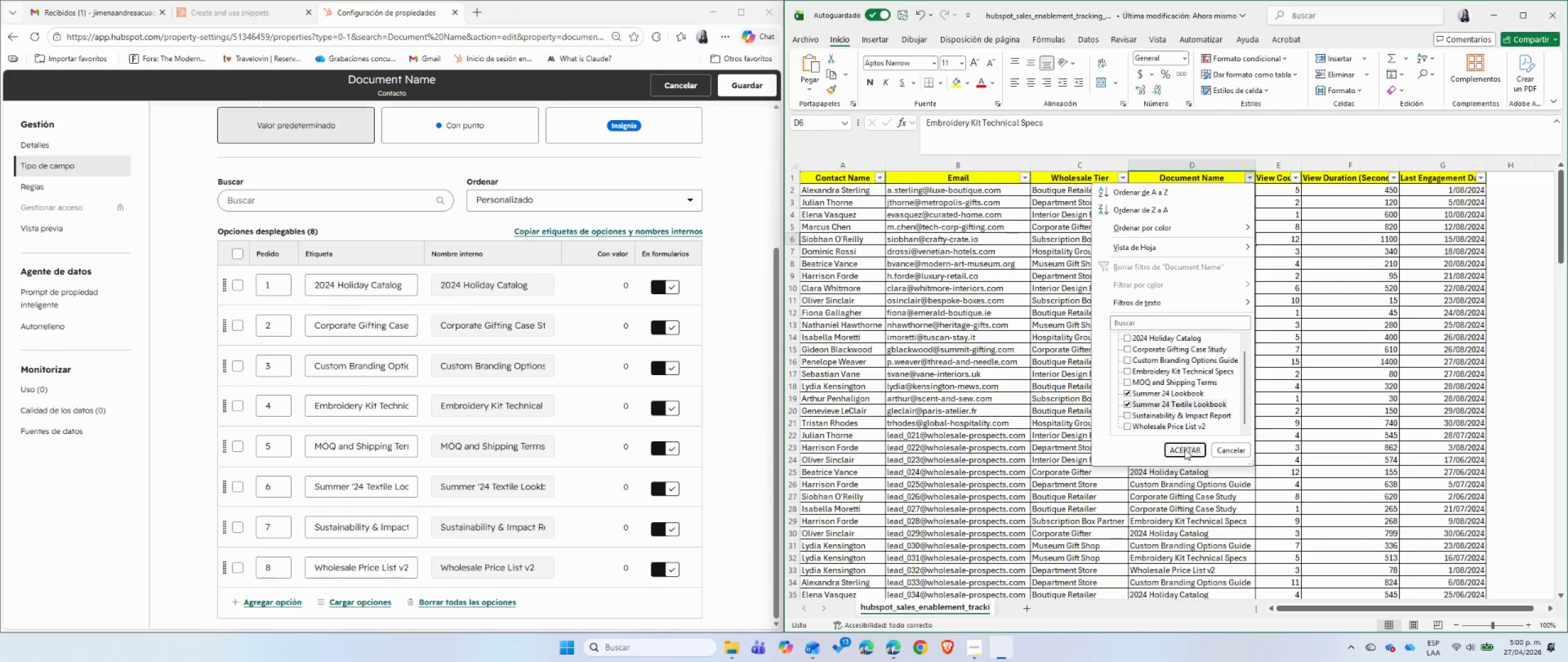 
left_click([1185, 449])
 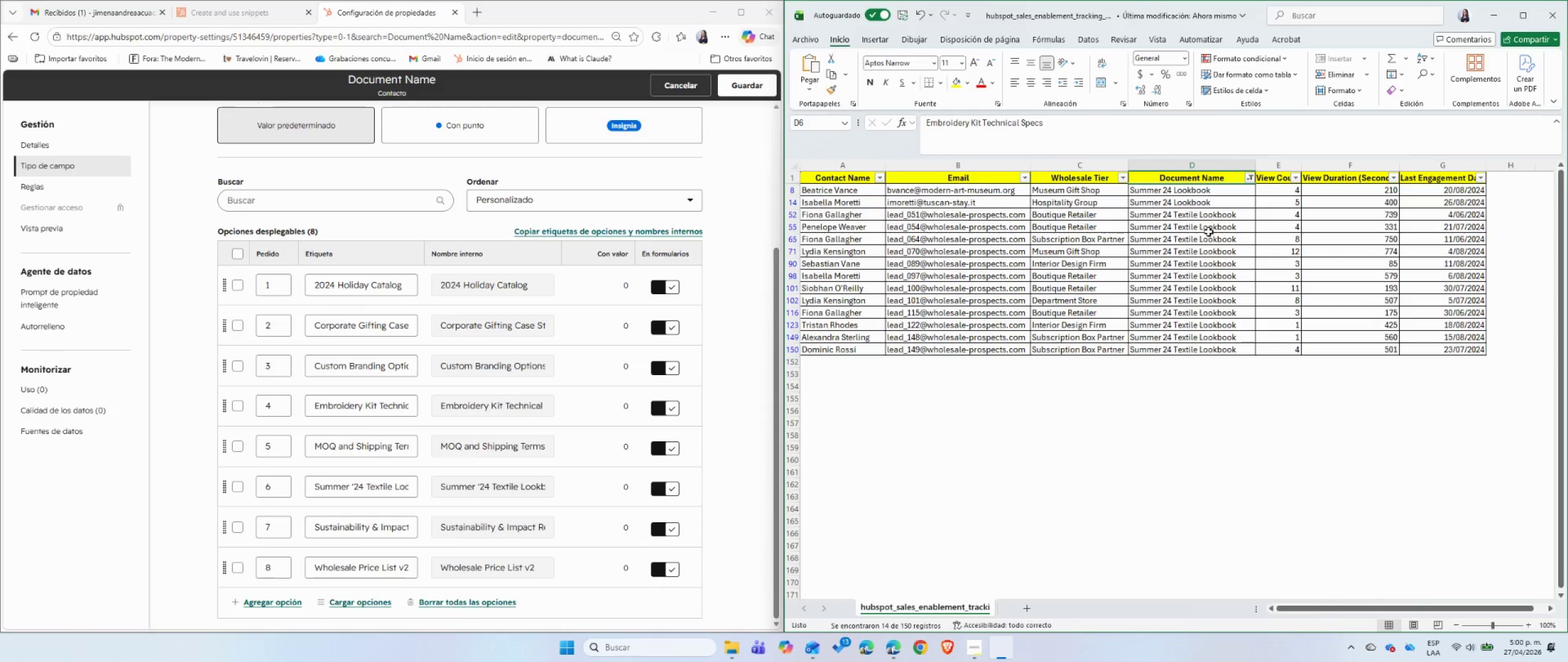 
left_click([1208, 226])
 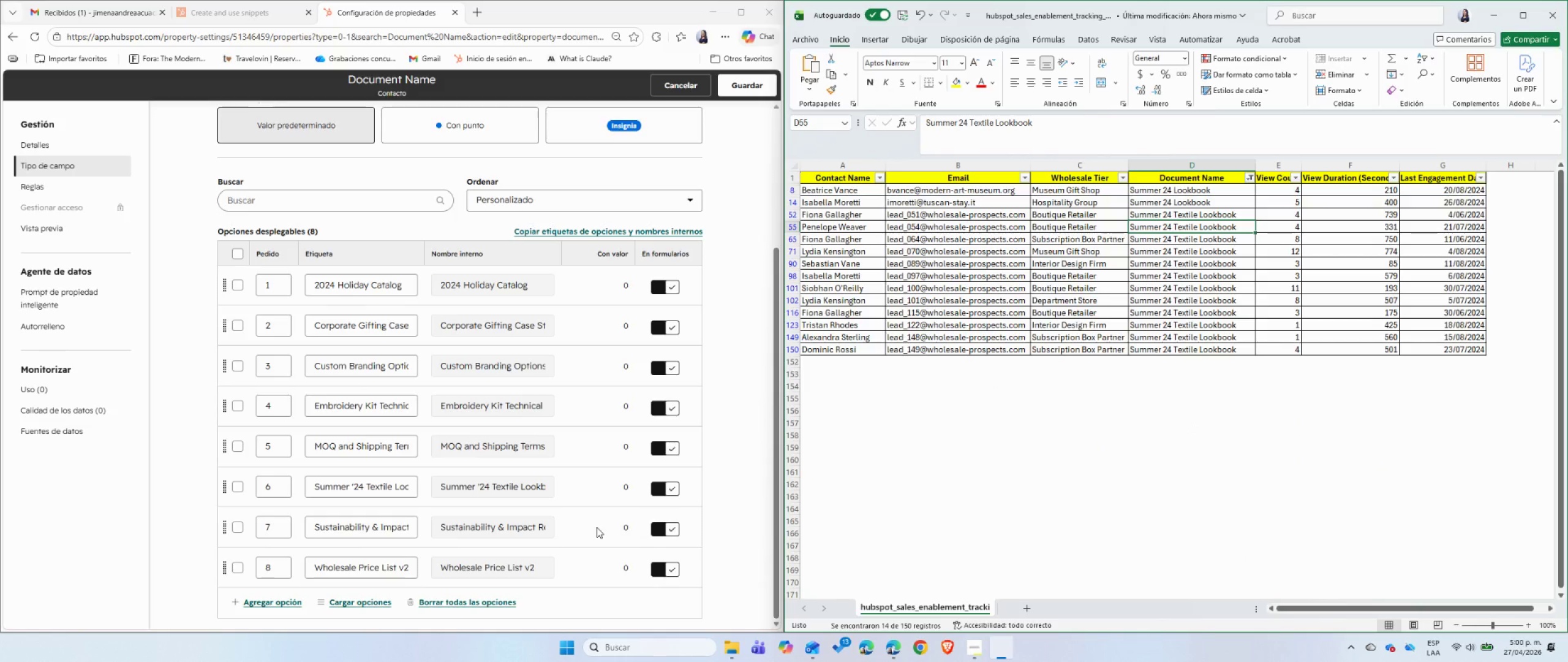 
scroll: coordinate [597, 527], scroll_direction: down, amount: 3.0
 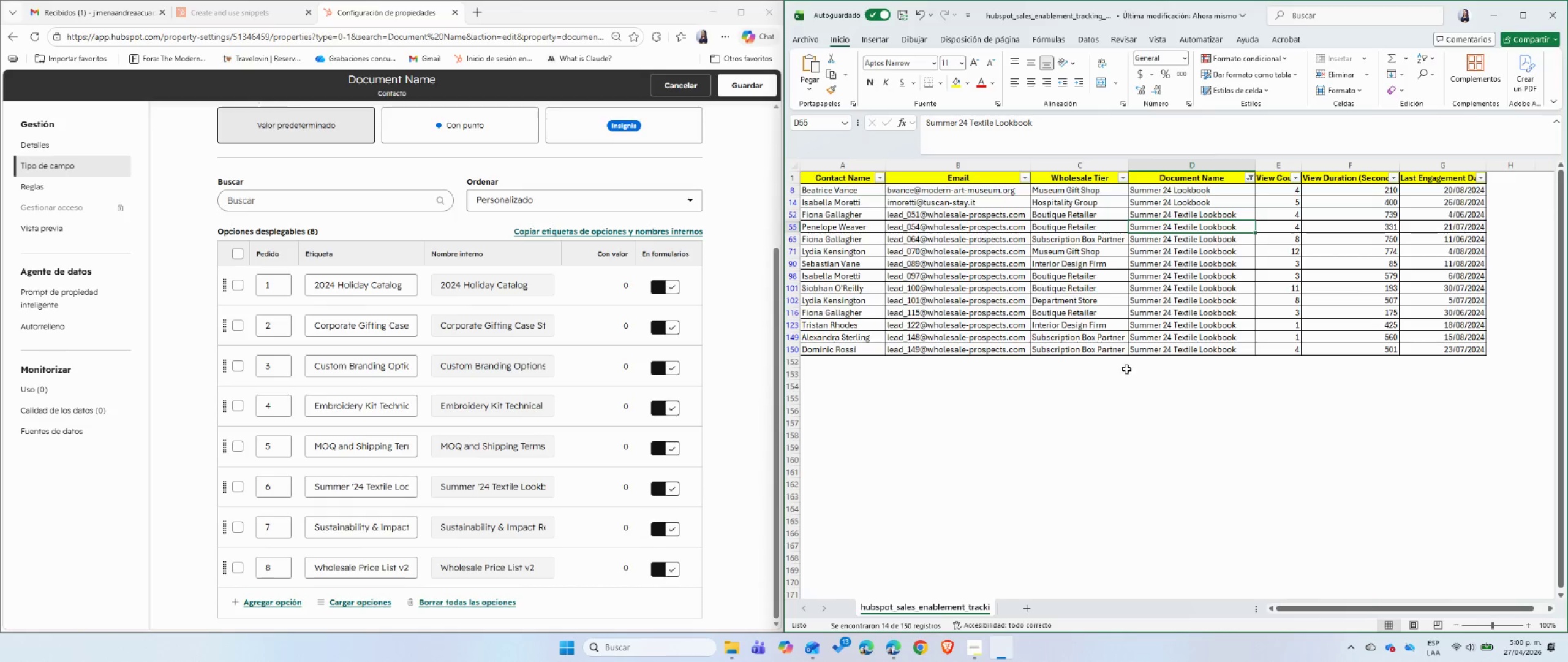 
wait(5.13)
 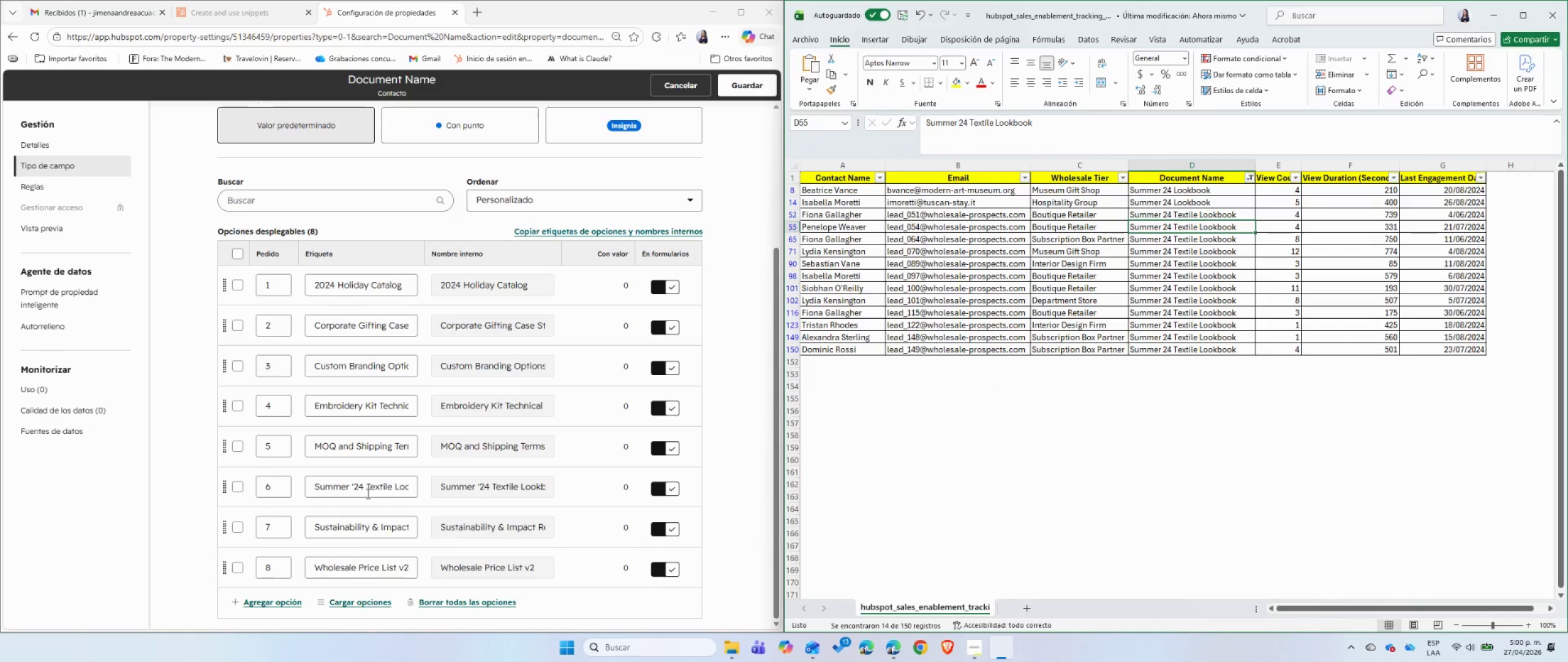 
double_click([1007, 124])
 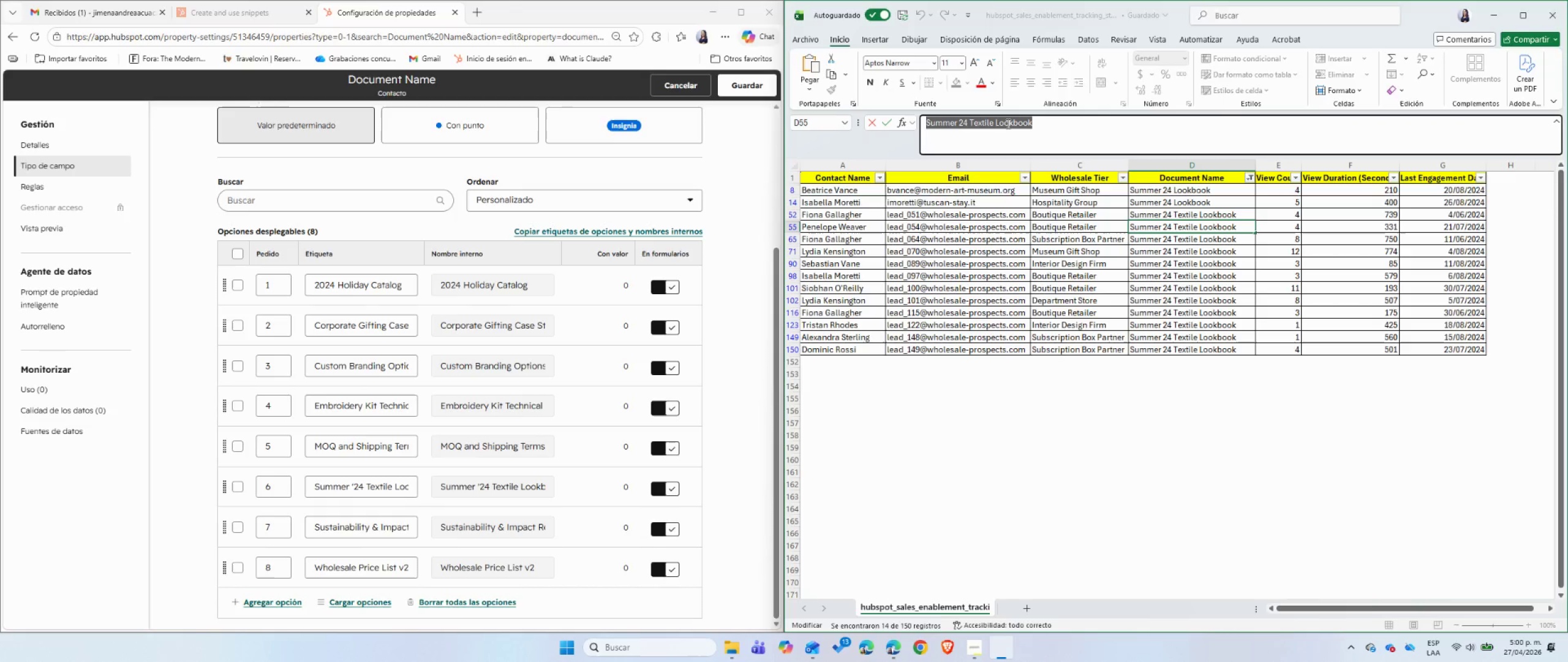 
triple_click([1007, 124])
 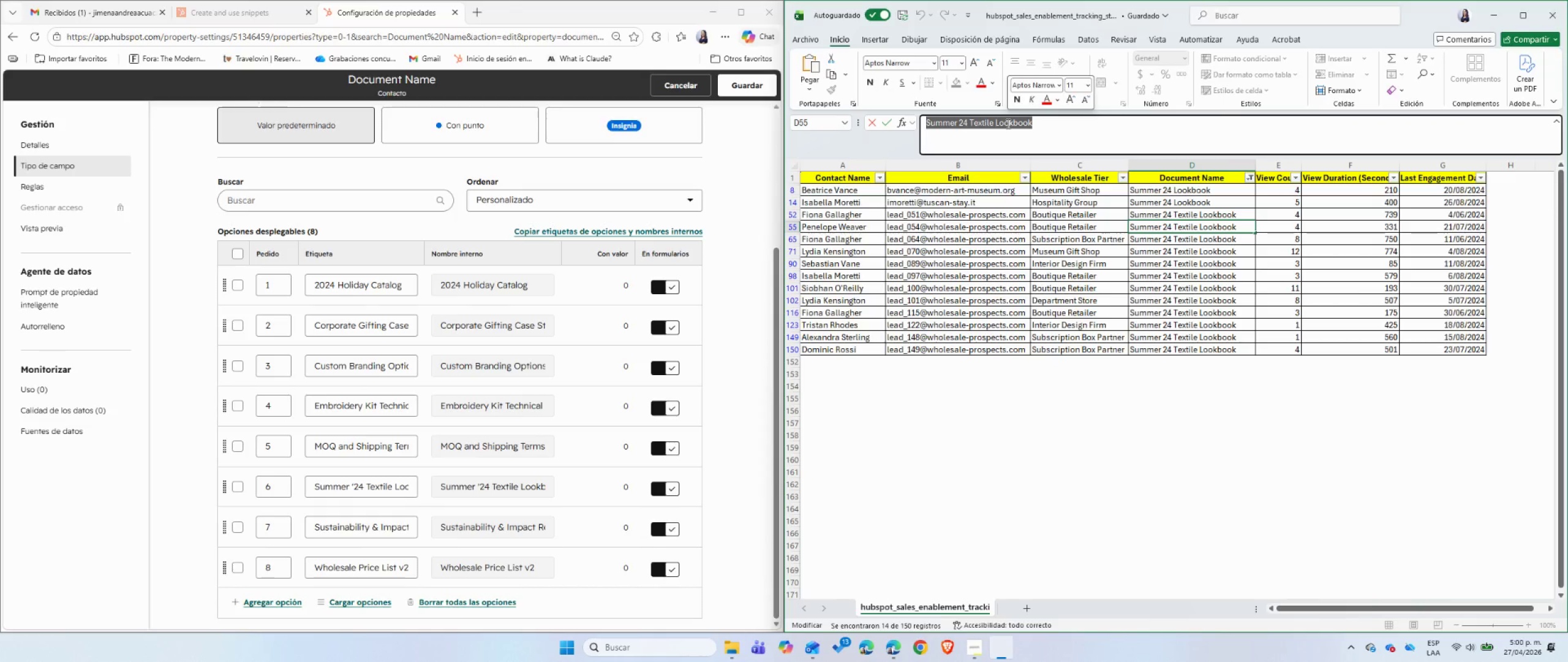 
key(Control+ControlLeft)
 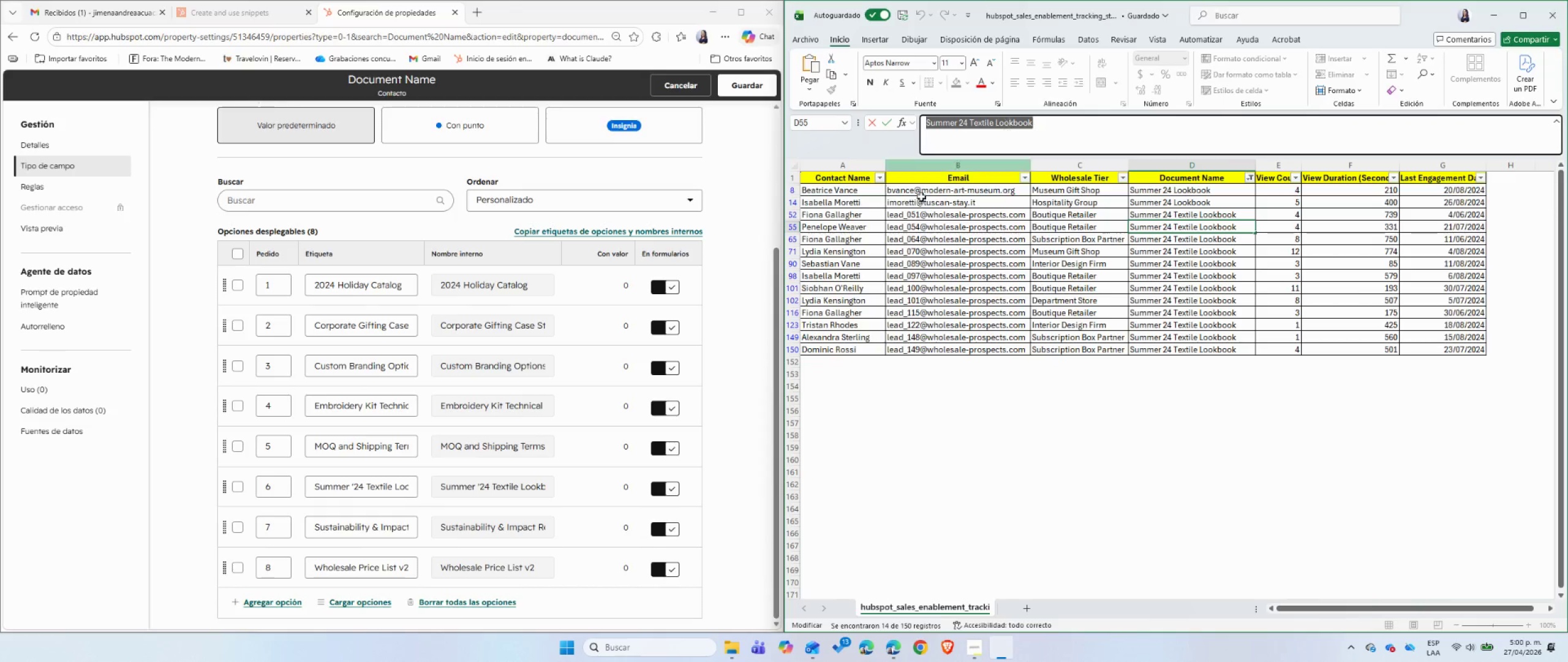 
key(Control+C)
 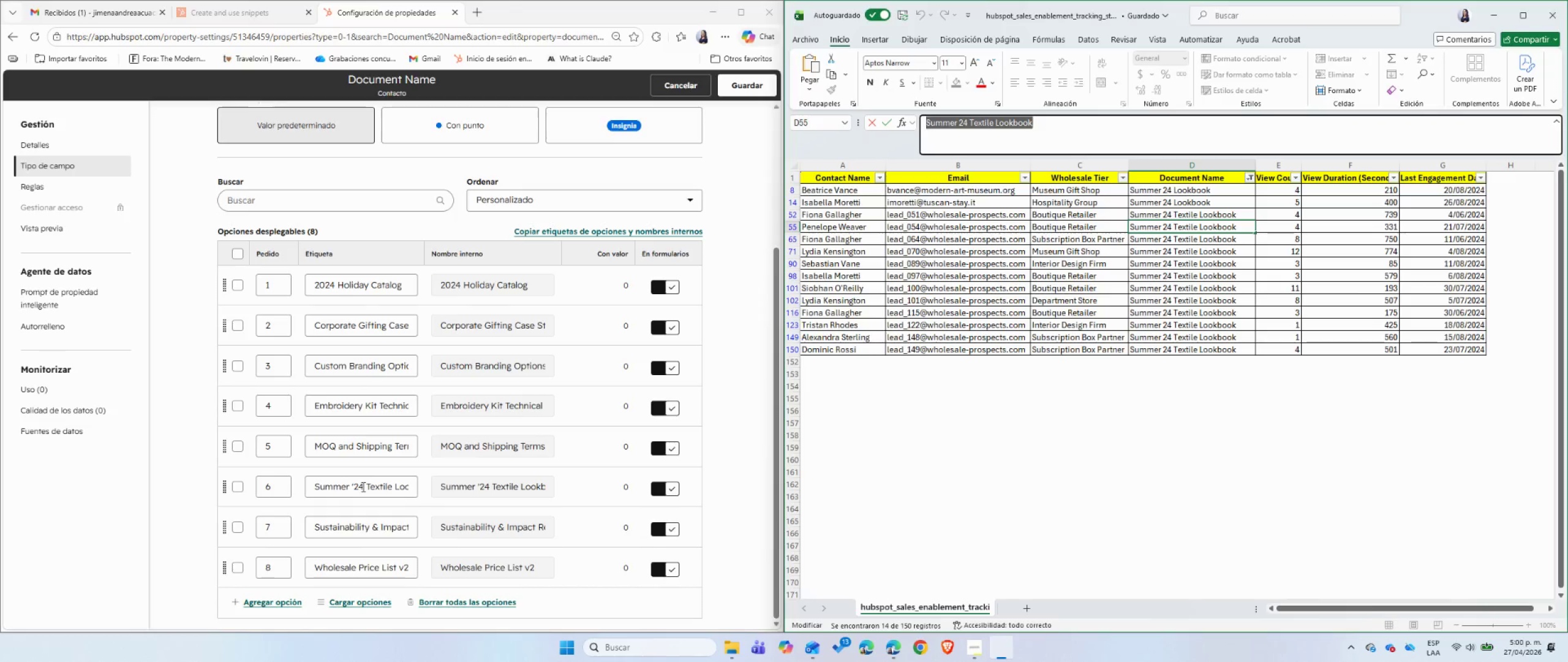 
double_click([362, 487])
 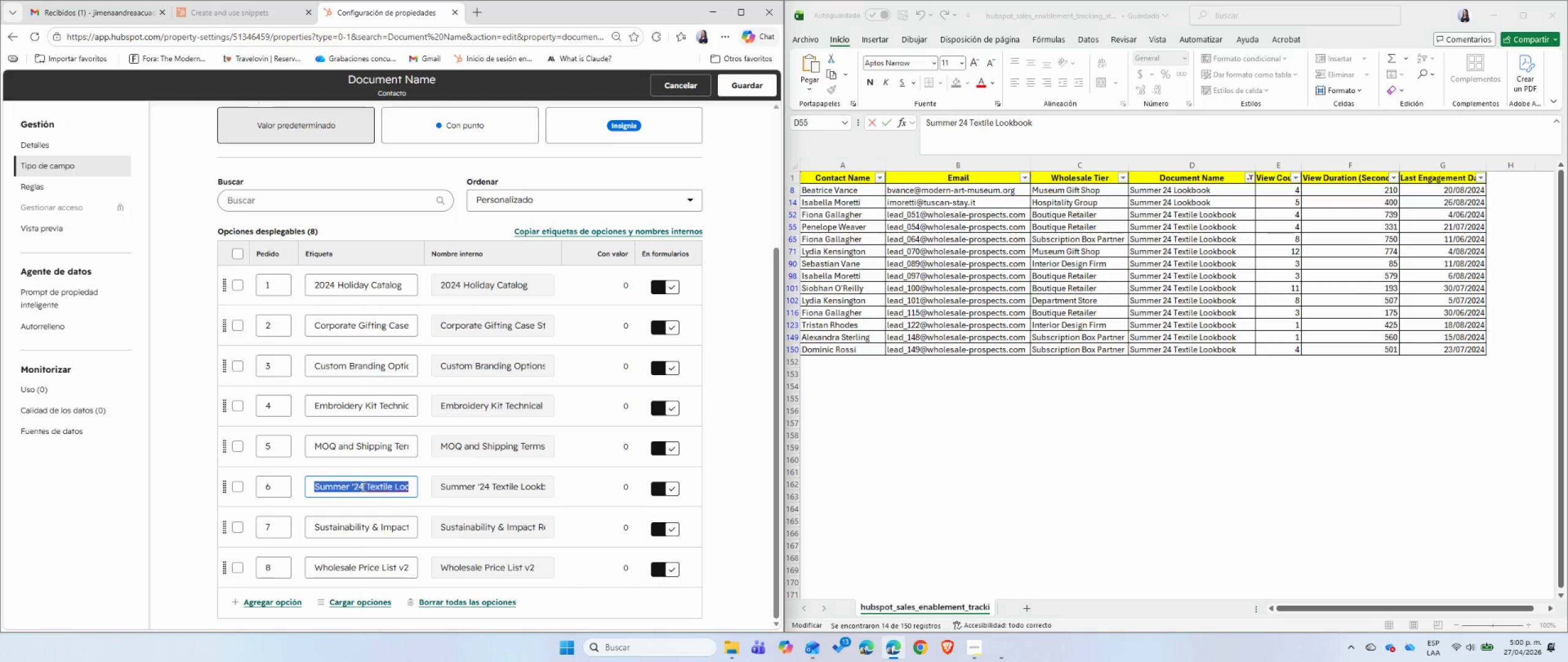 
triple_click([362, 487])
 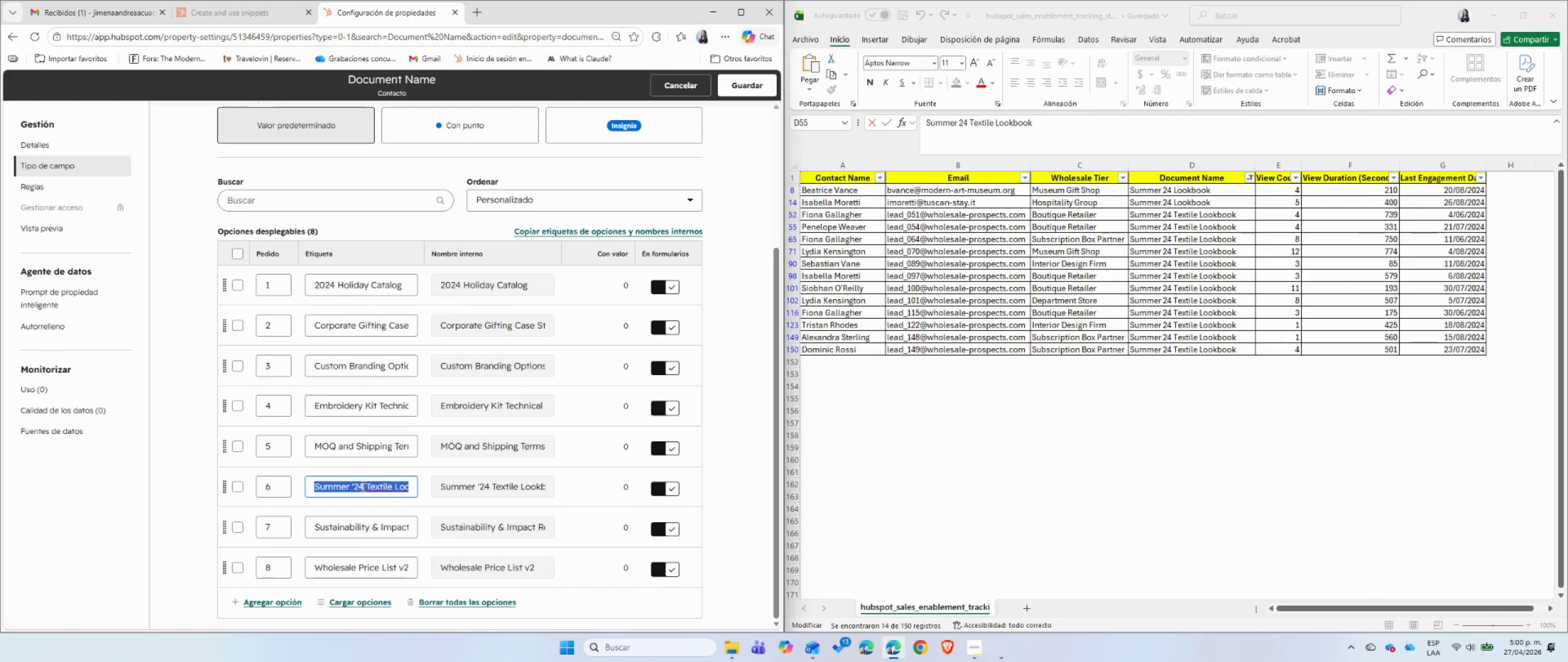 
key(Control+ControlLeft)
 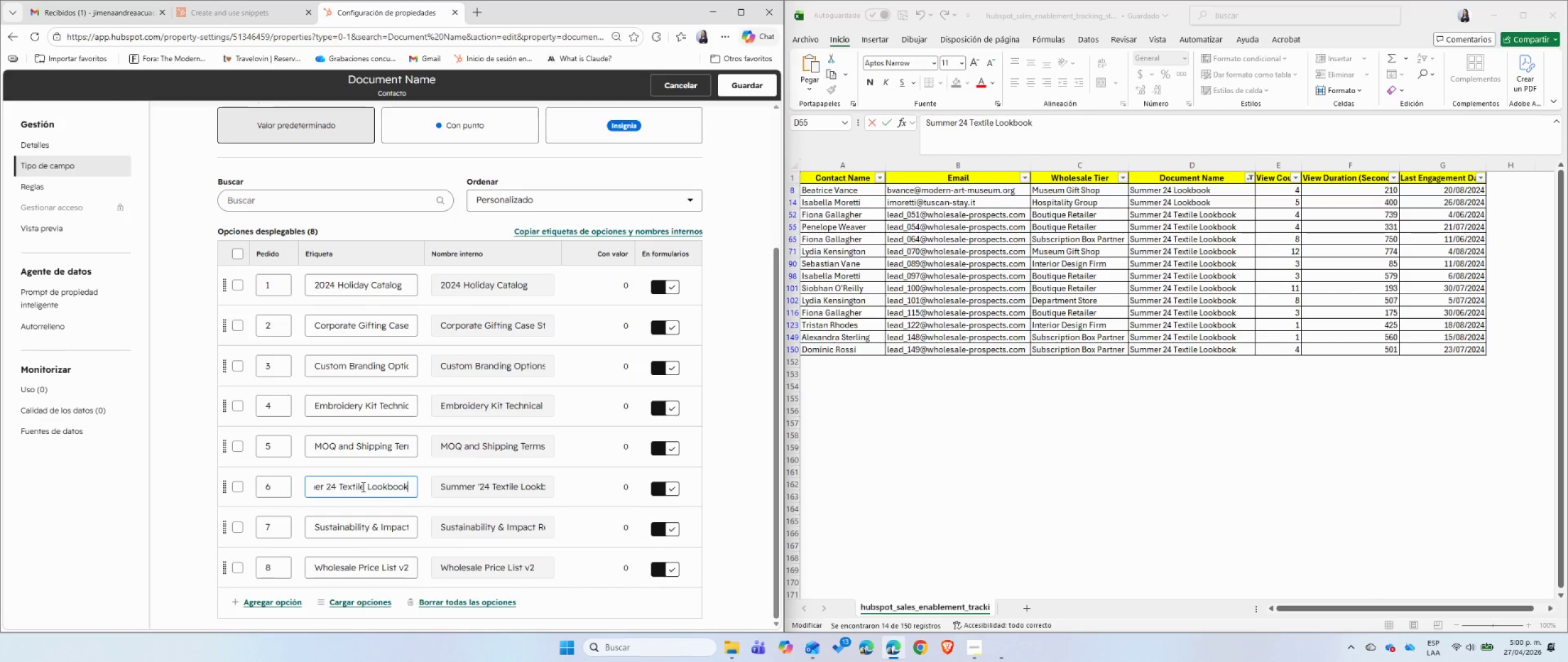 
key(Control+V)
 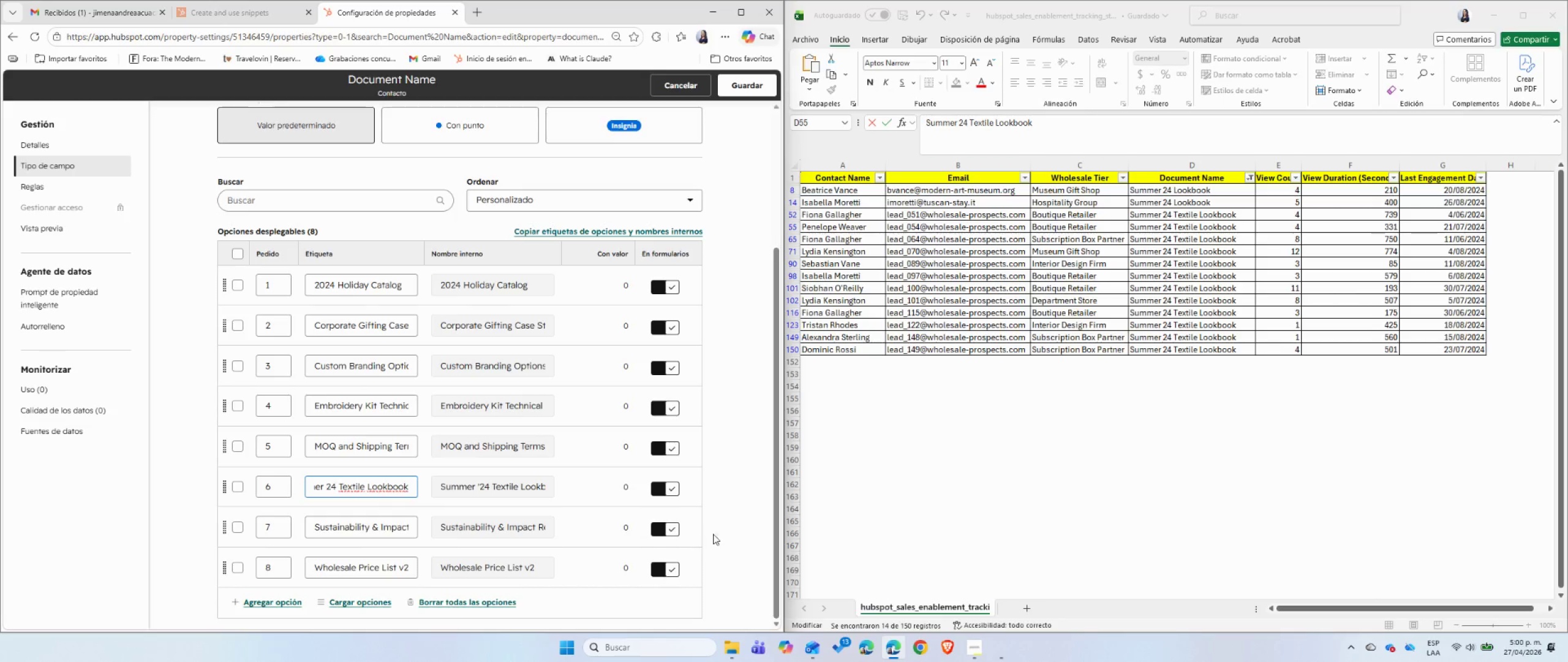 
left_click([722, 529])
 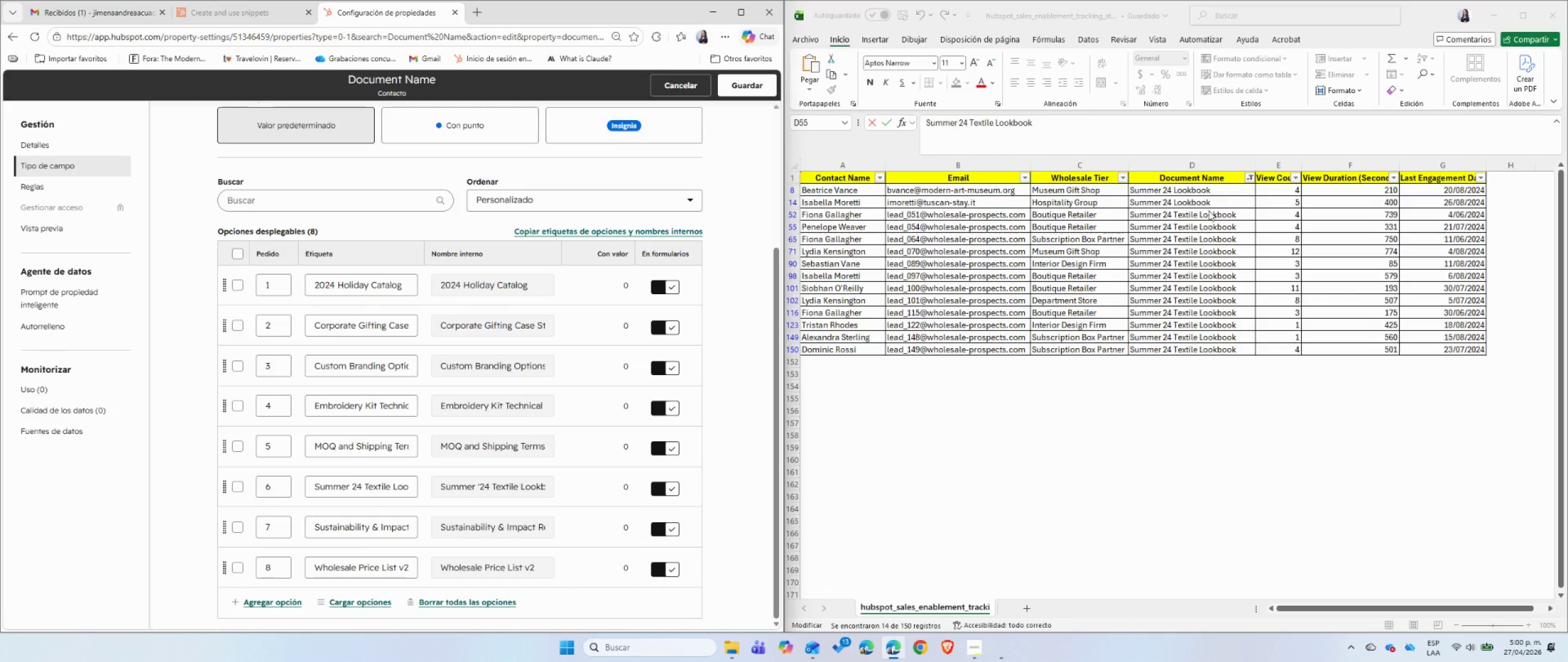 
left_click([1245, 175])
 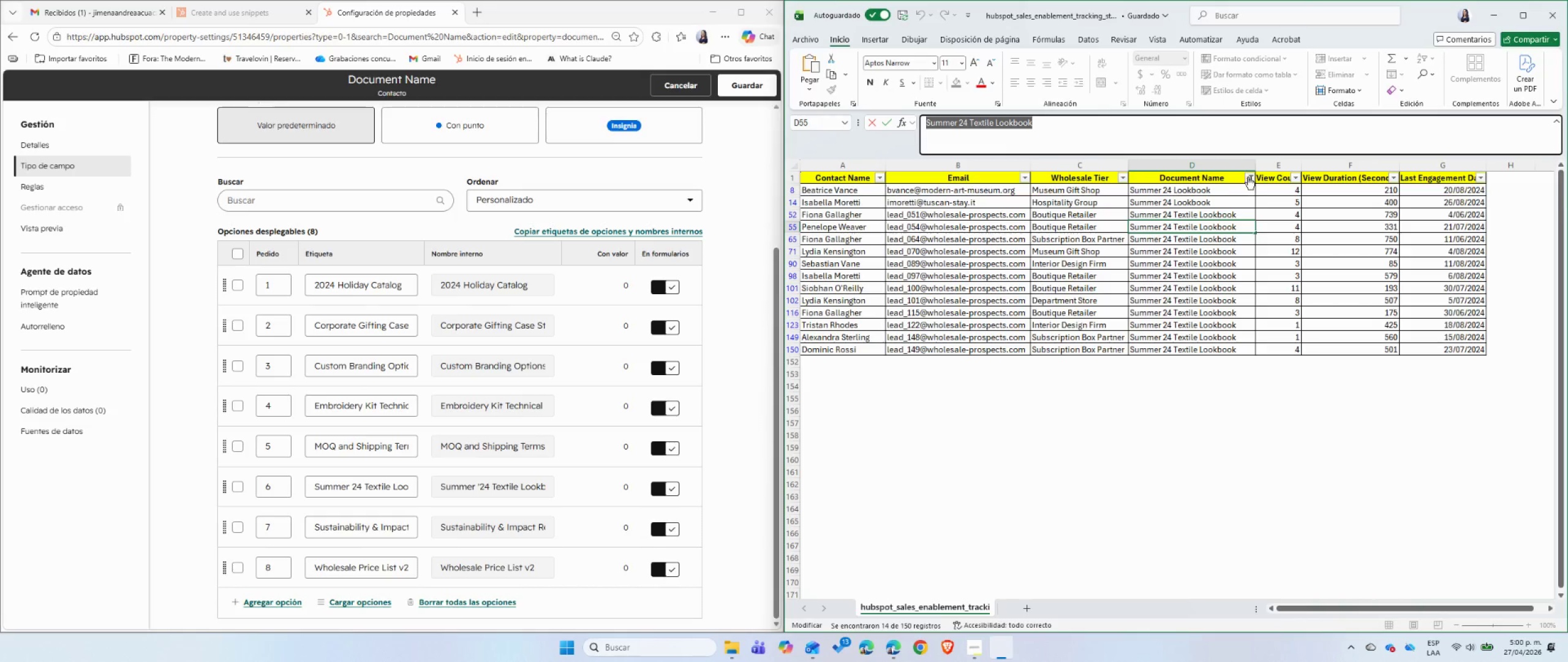 
left_click([1248, 177])
 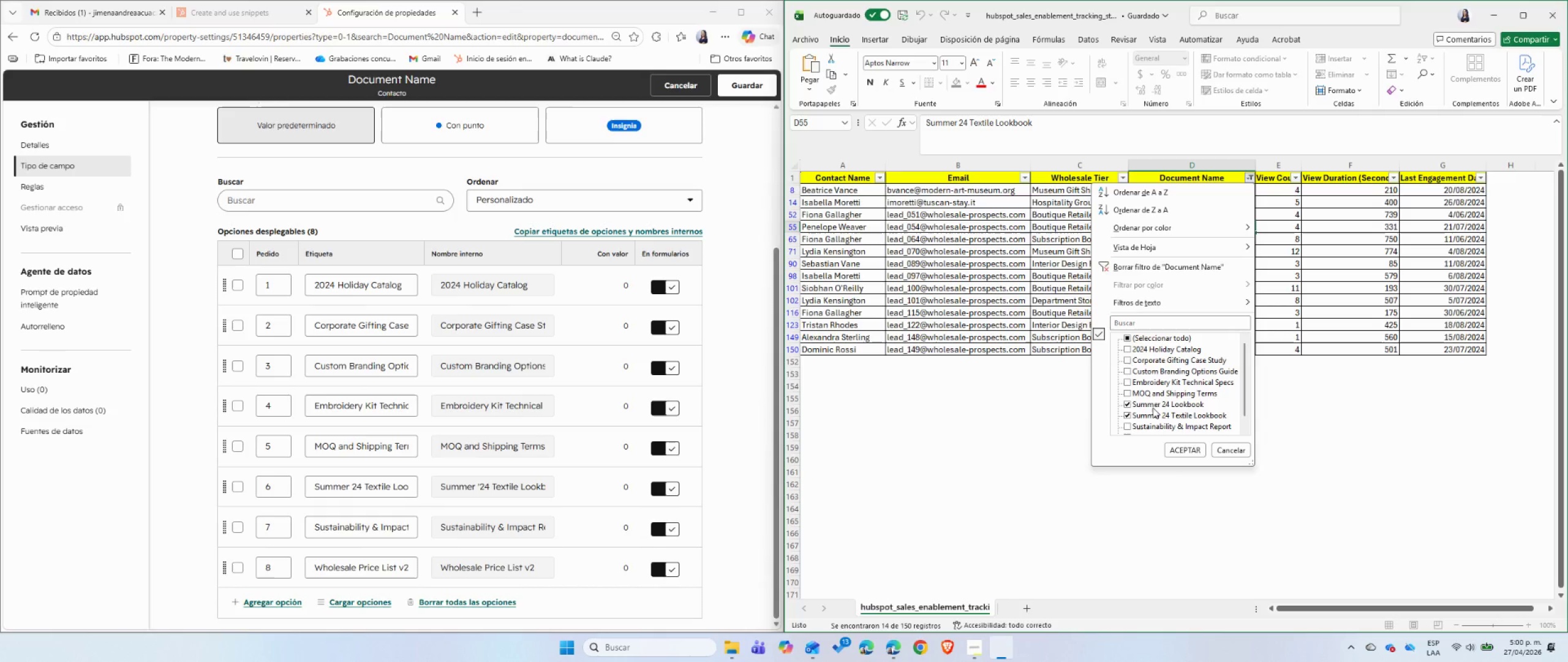 
scroll: coordinate [1161, 414], scroll_direction: down, amount: 1.0
 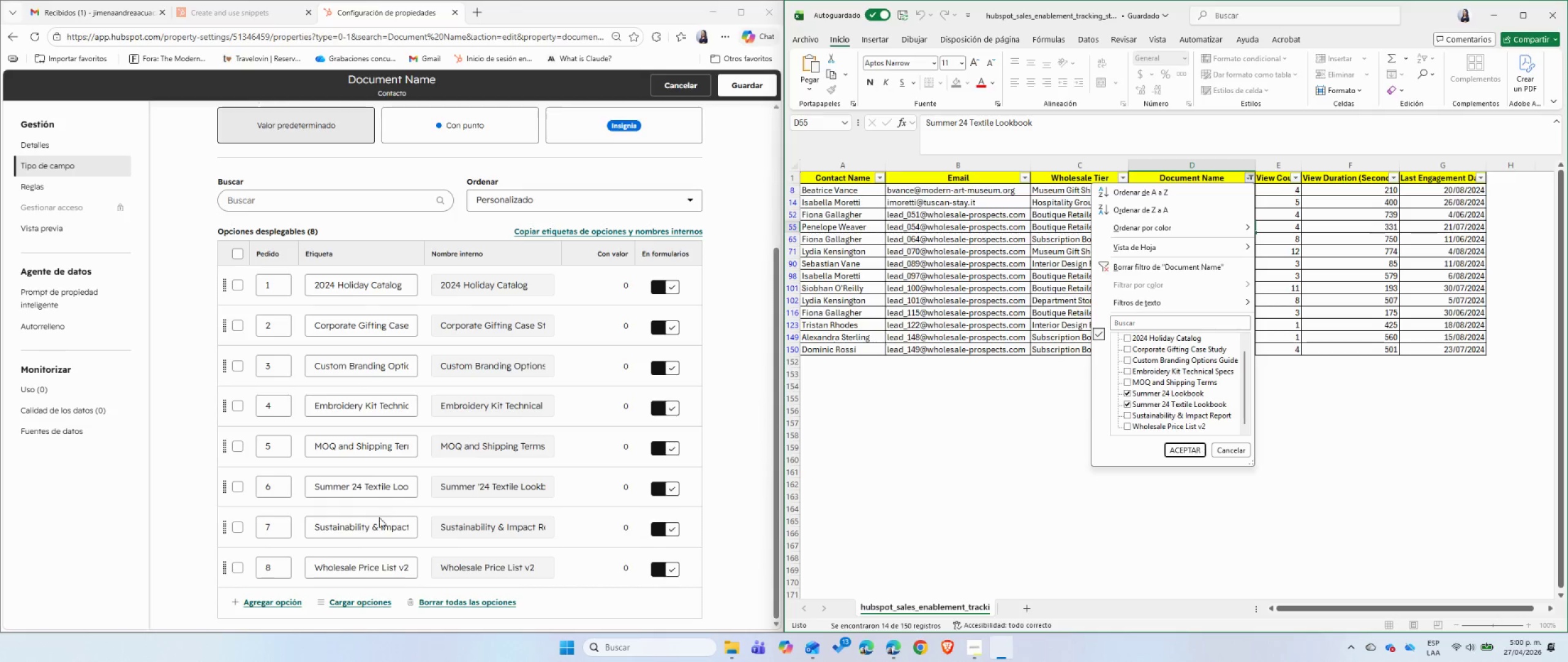 
left_click([274, 603])
 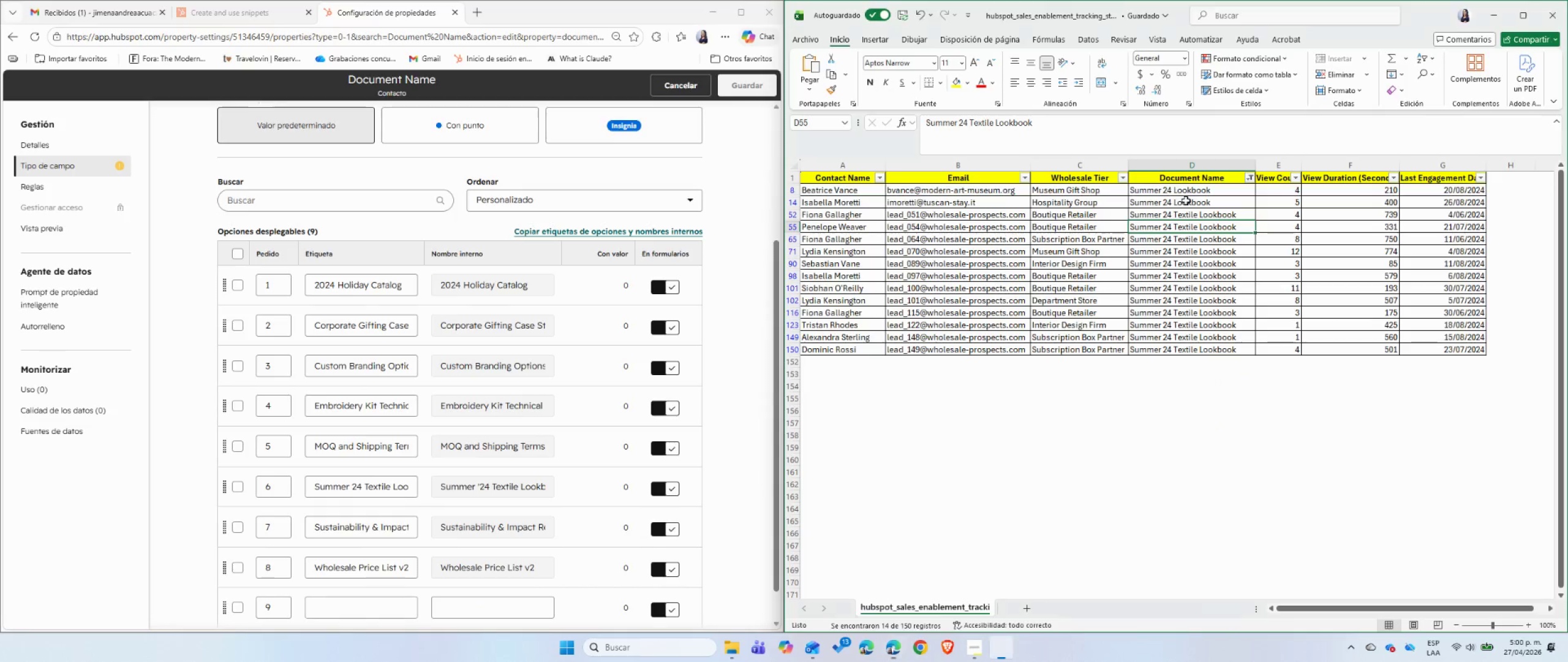 
double_click([1188, 201])
 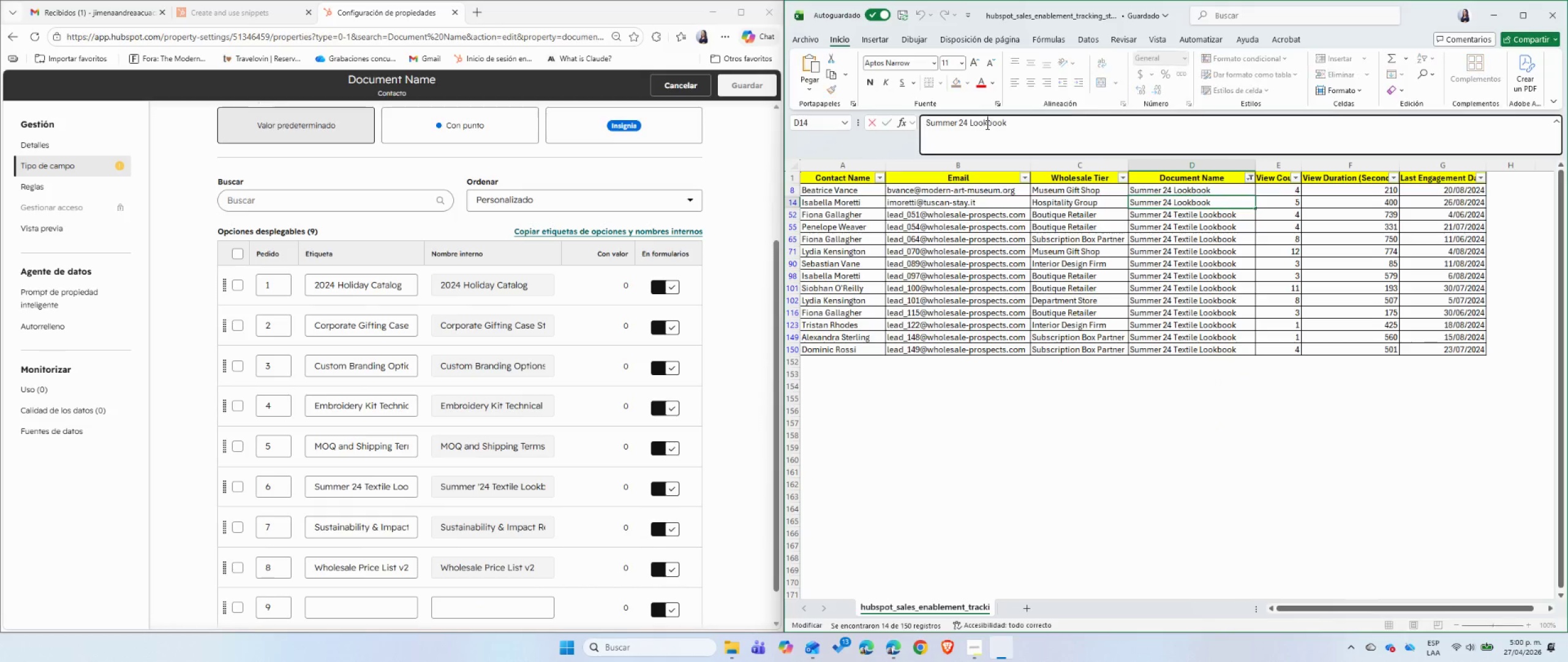 
double_click([986, 124])
 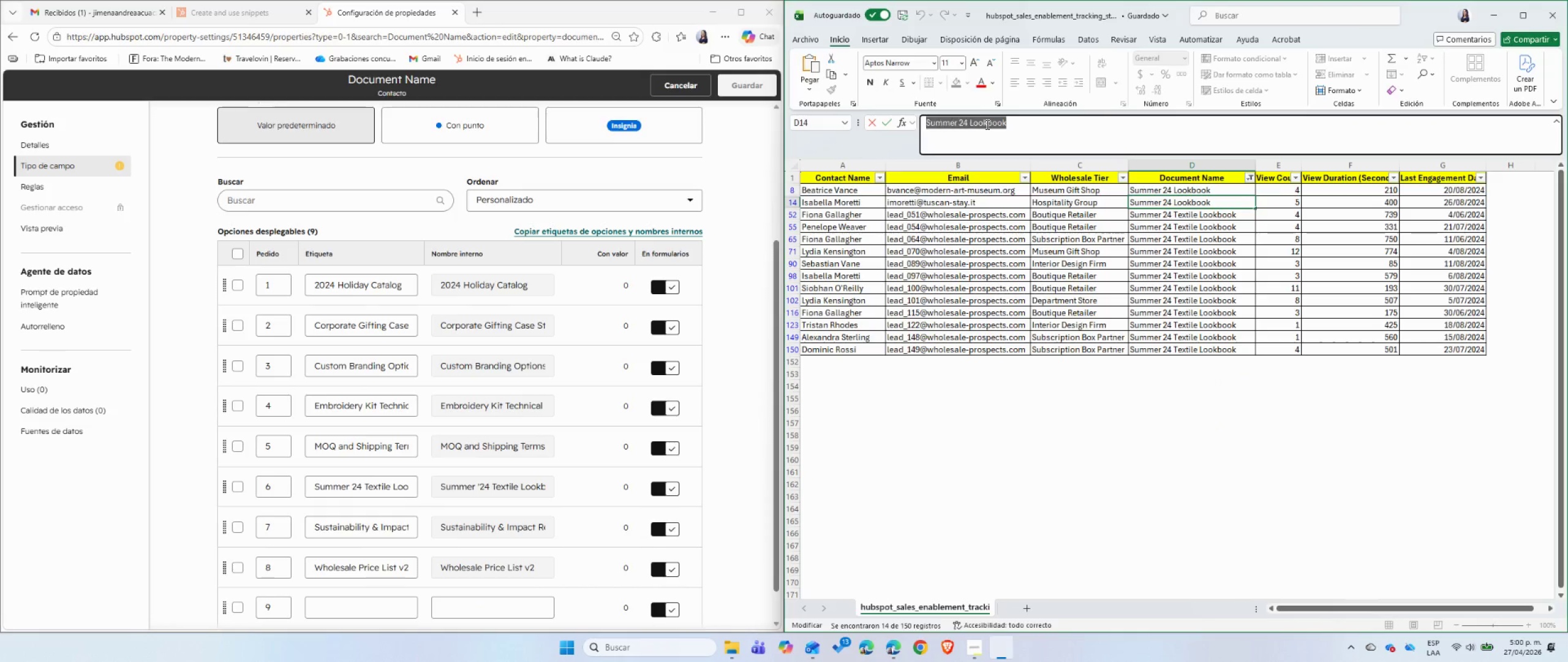 
triple_click([986, 124])
 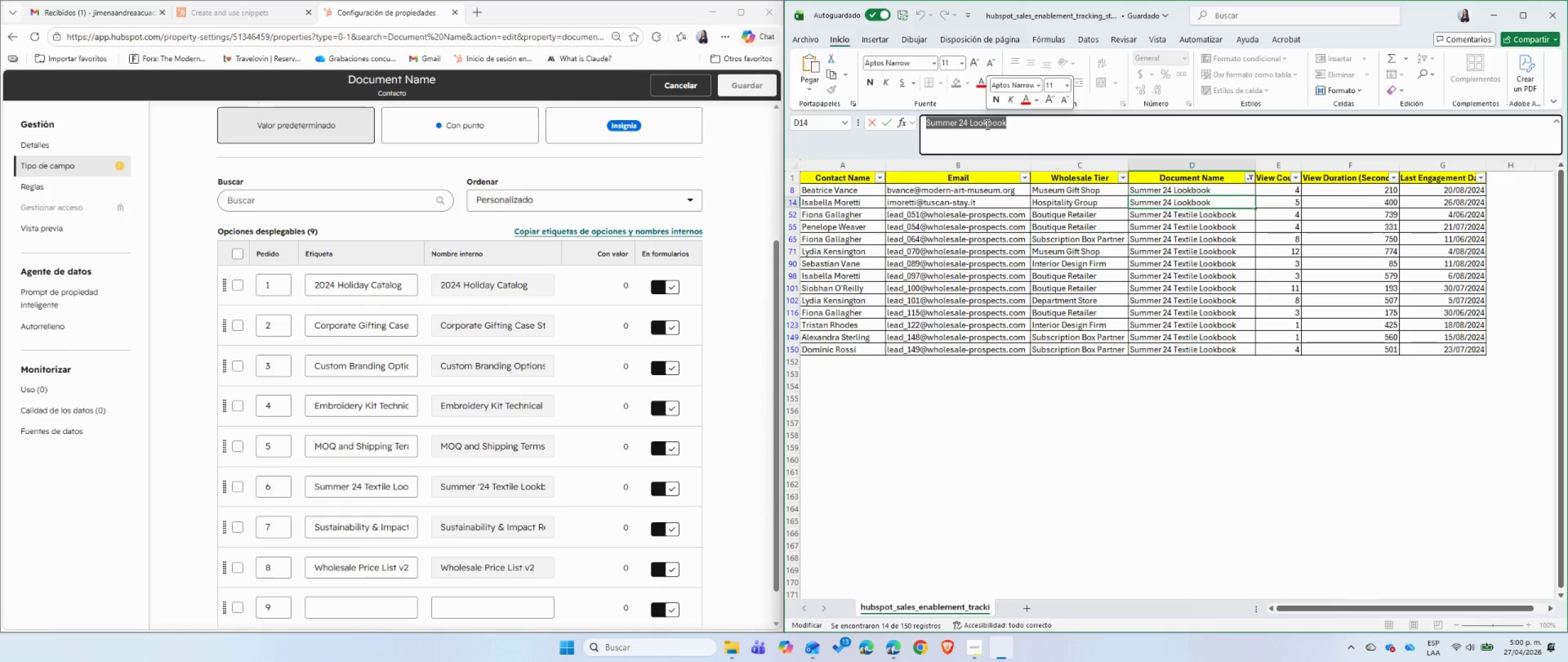 
key(Control+C)
 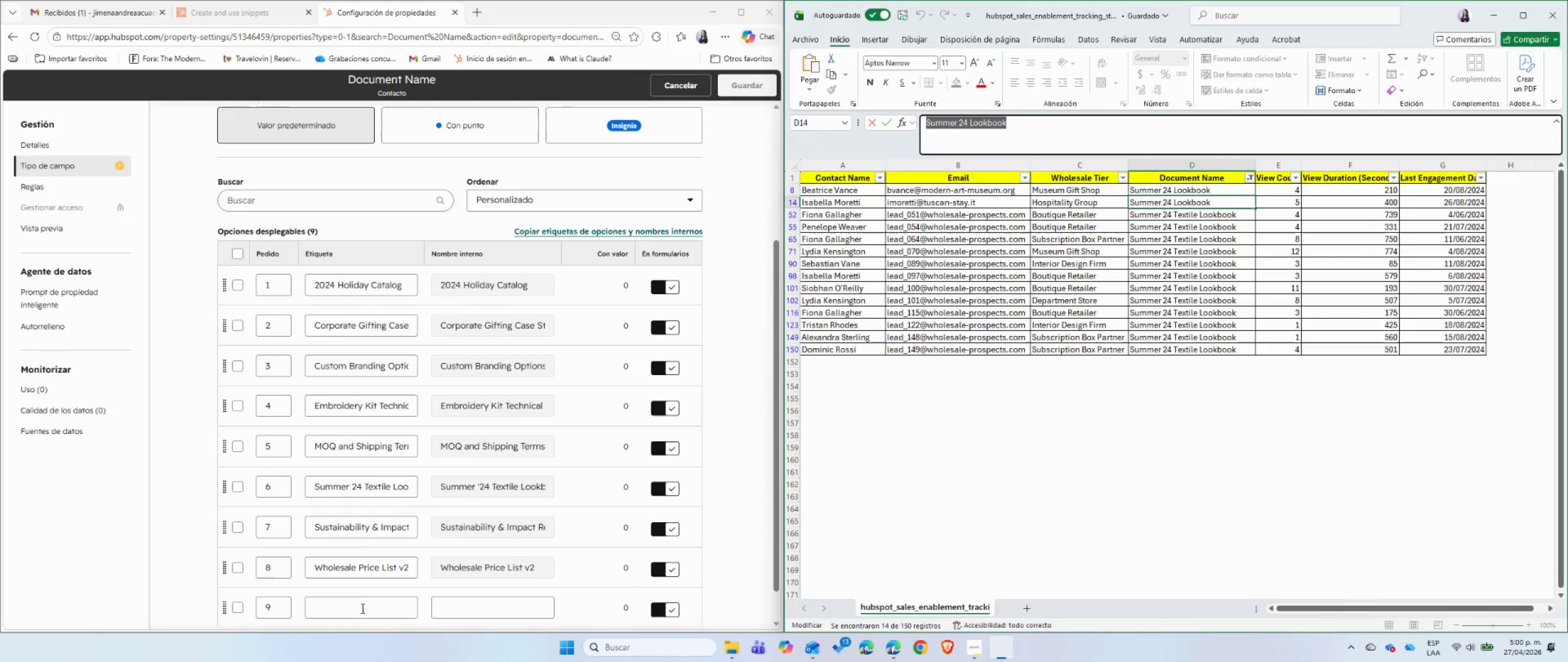 
left_click([363, 606])
 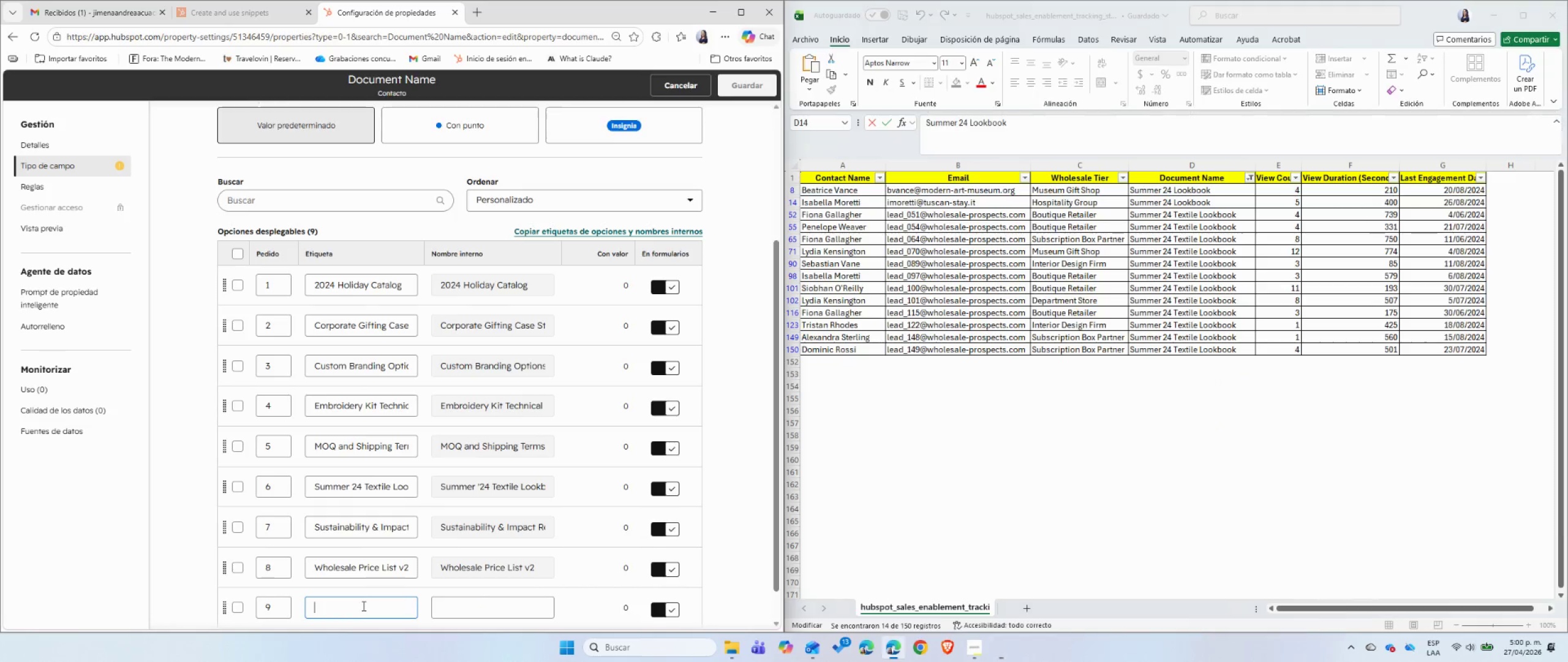 
key(Control+ControlLeft)
 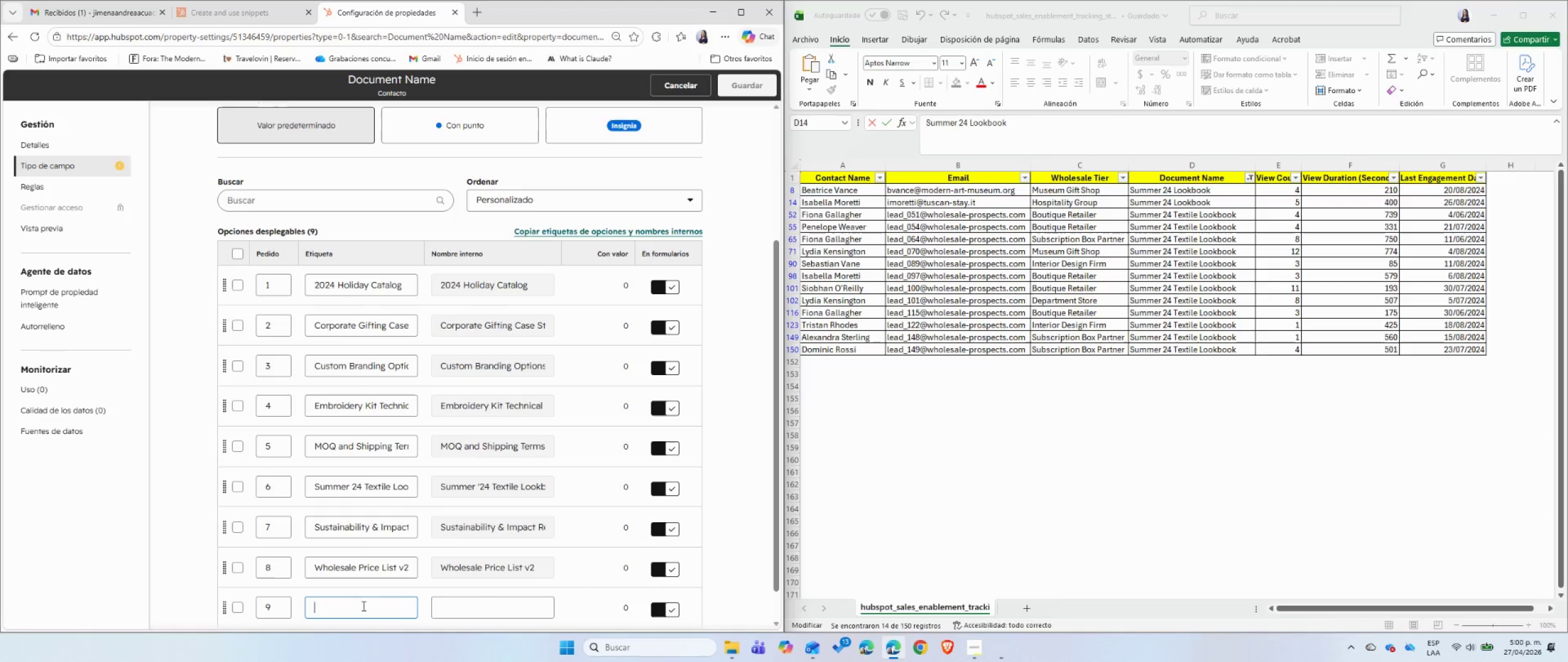 
key(Control+V)
 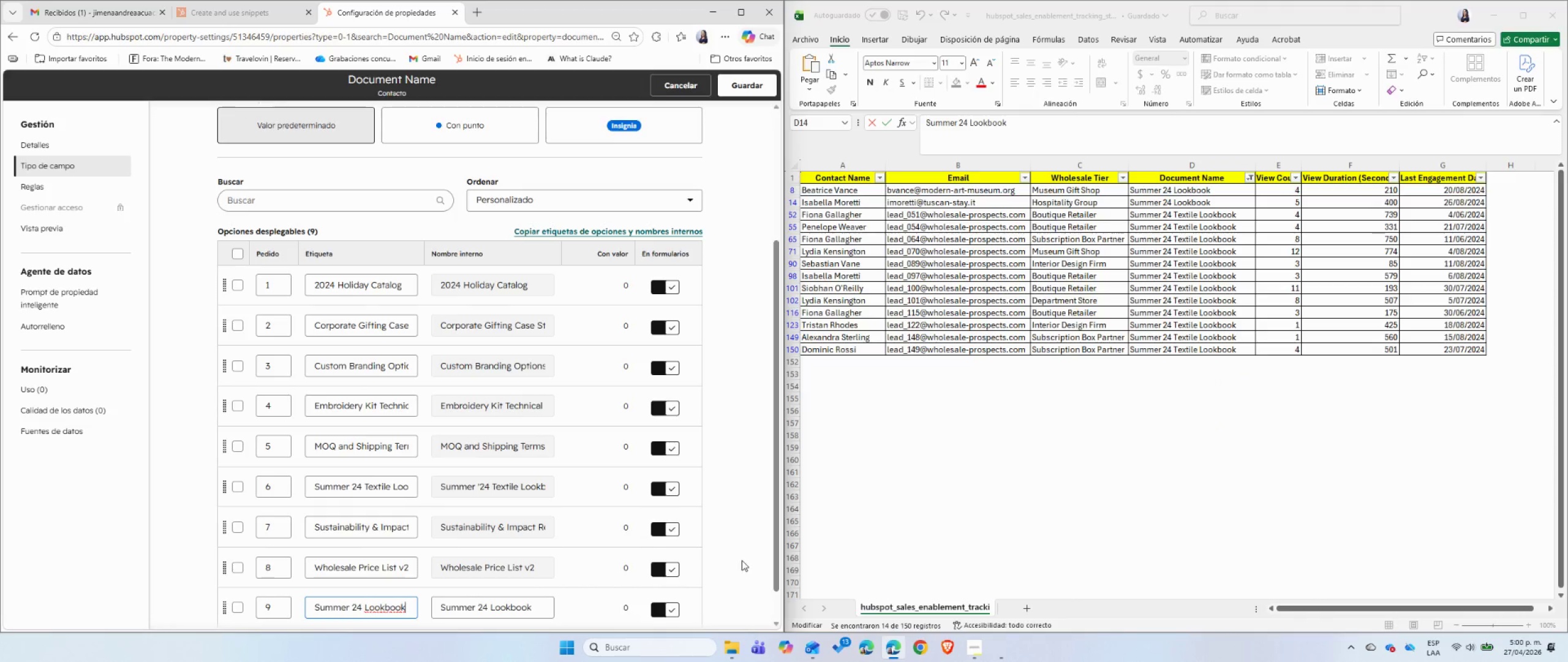 
left_click([742, 560])
 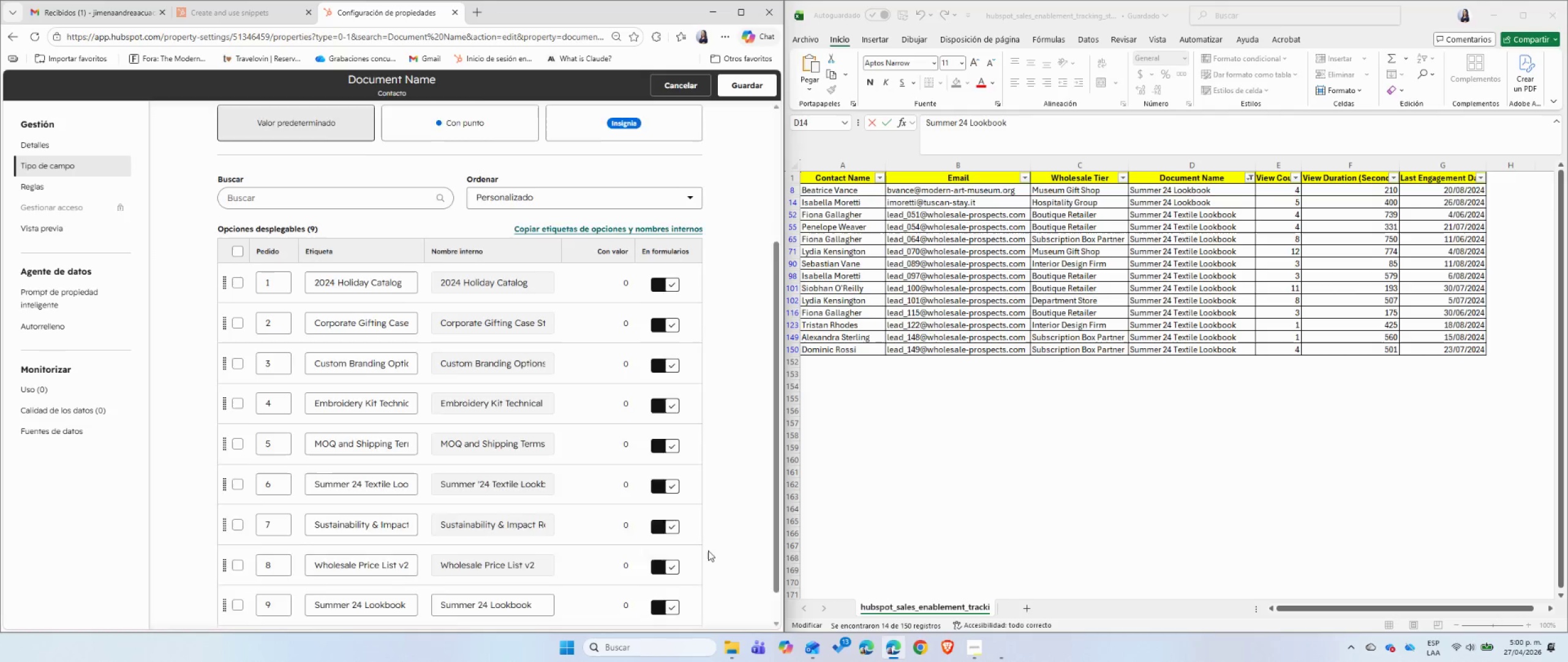 
scroll: coordinate [708, 550], scroll_direction: none, amount: 0.0
 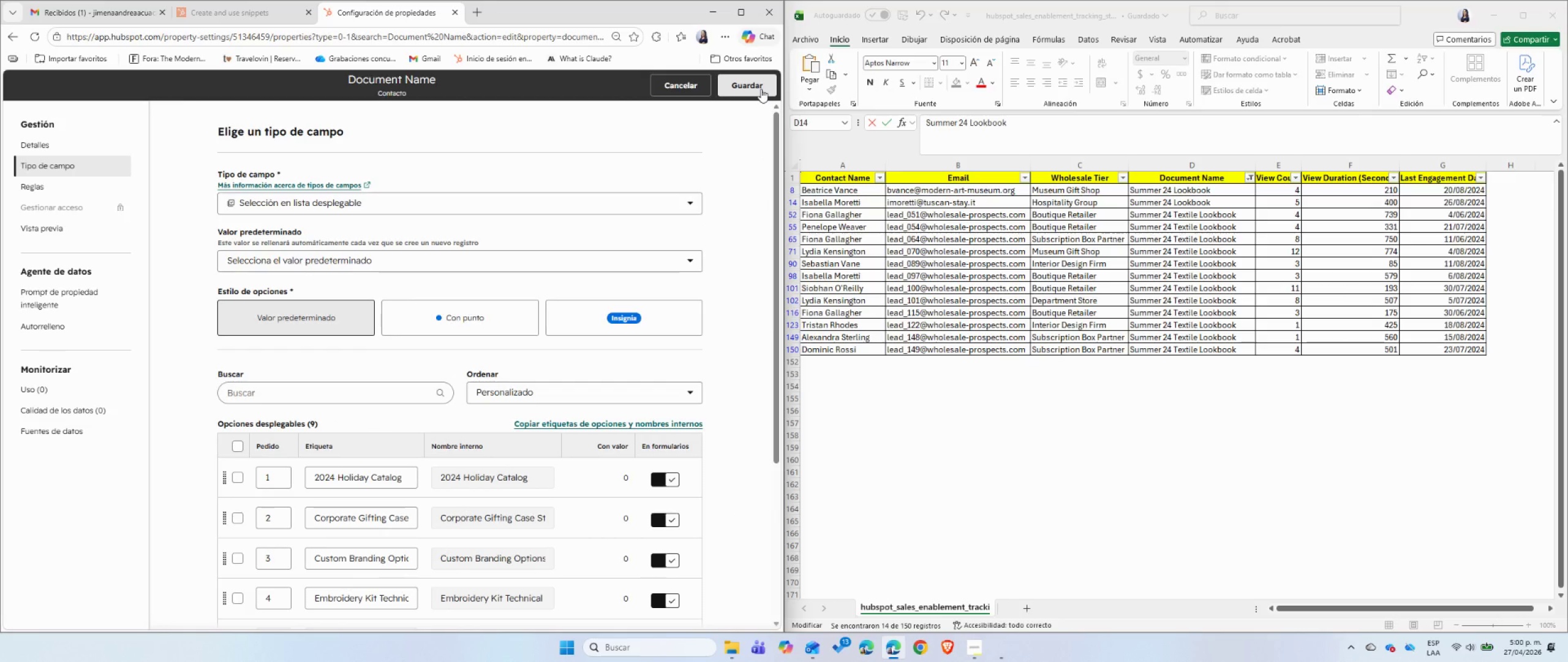 
left_click([761, 89])
 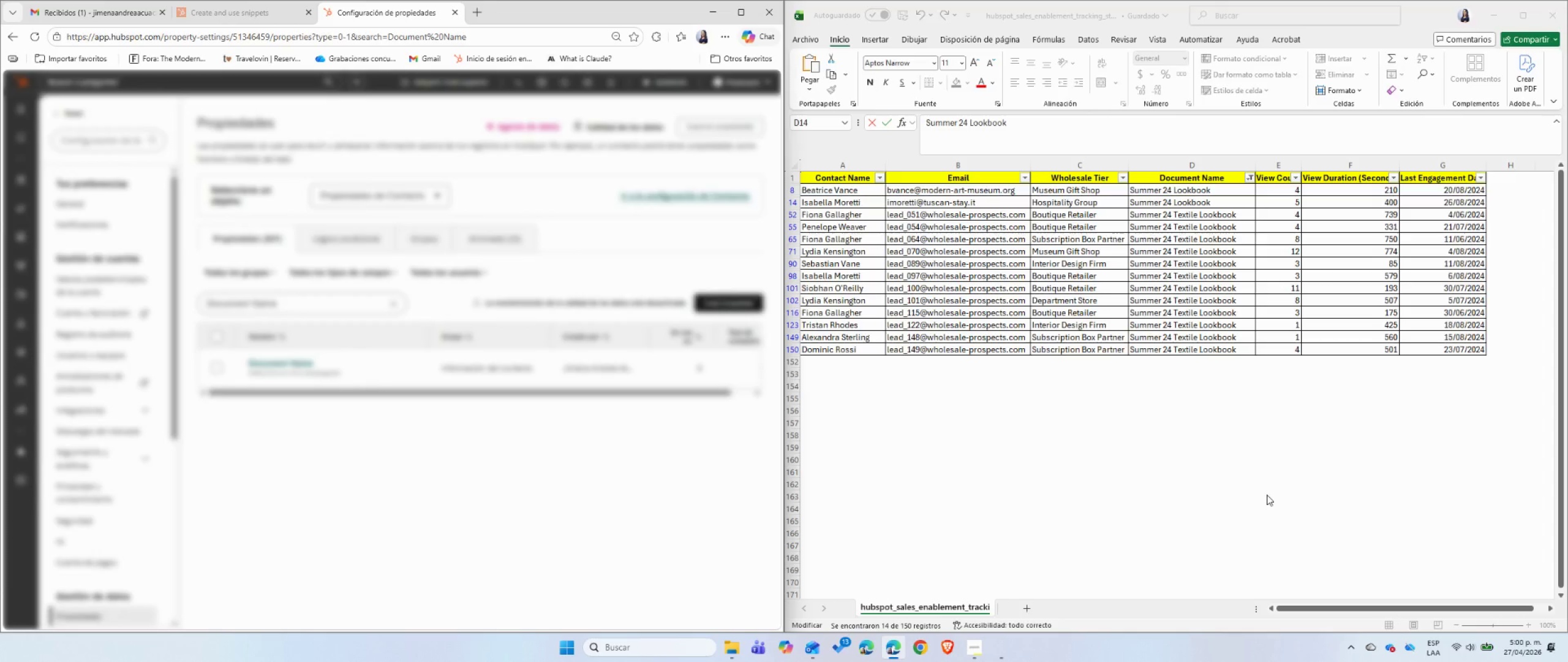 
left_click([1267, 495])
 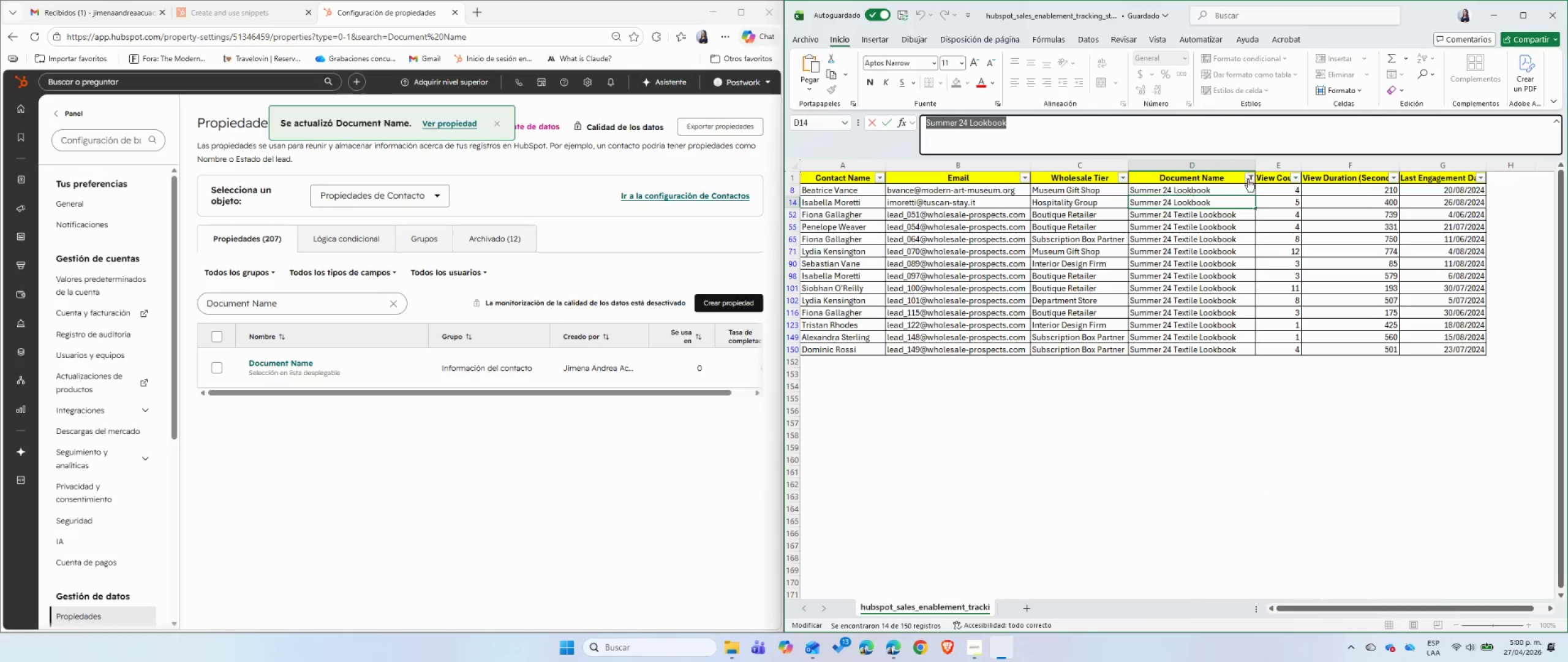 
left_click([1248, 181])
 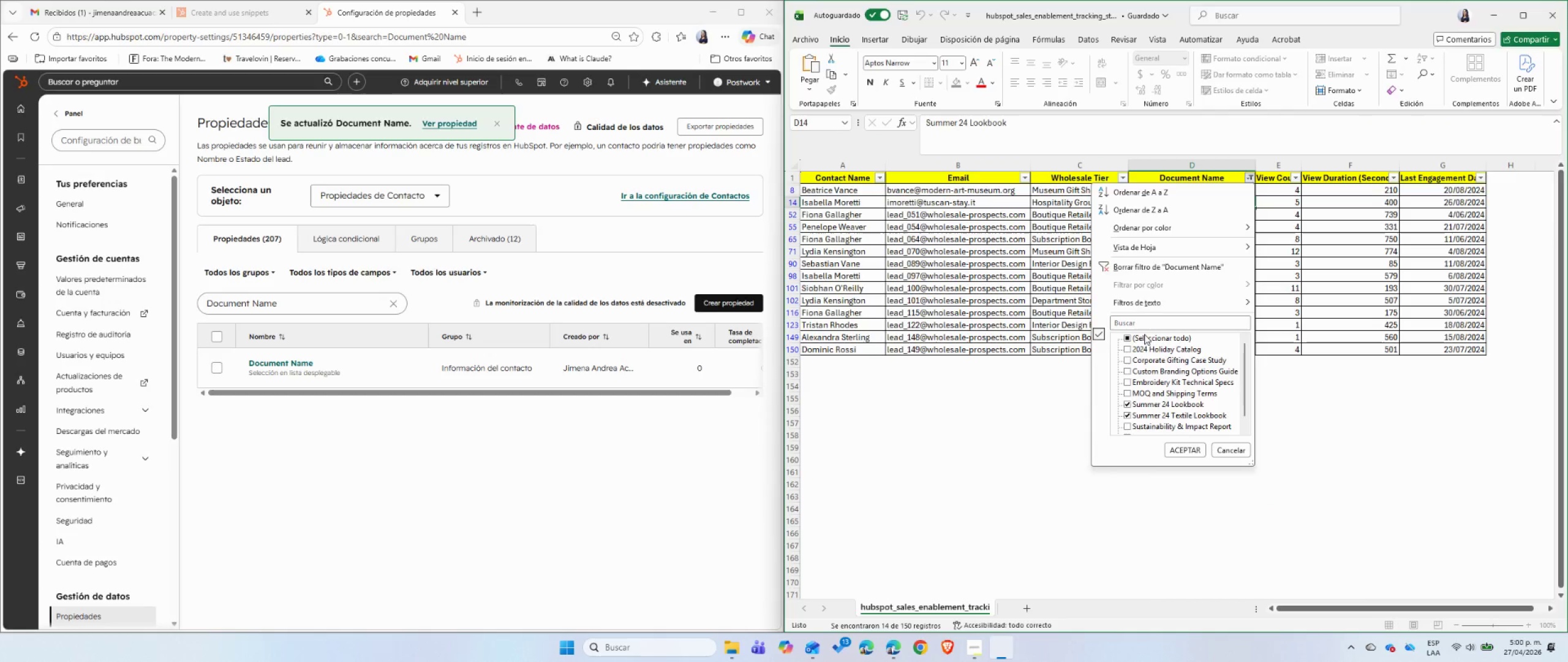 
left_click([1144, 341])
 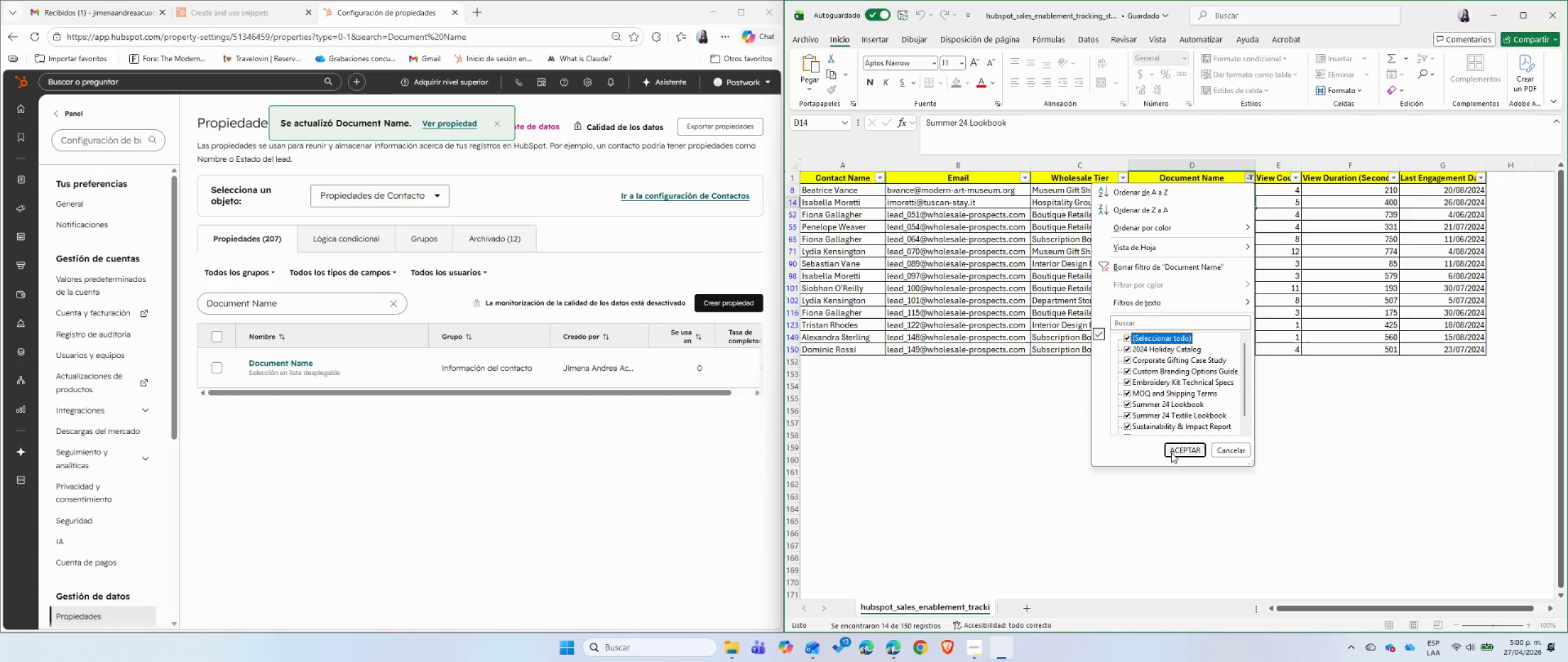 
left_click([1172, 455])
 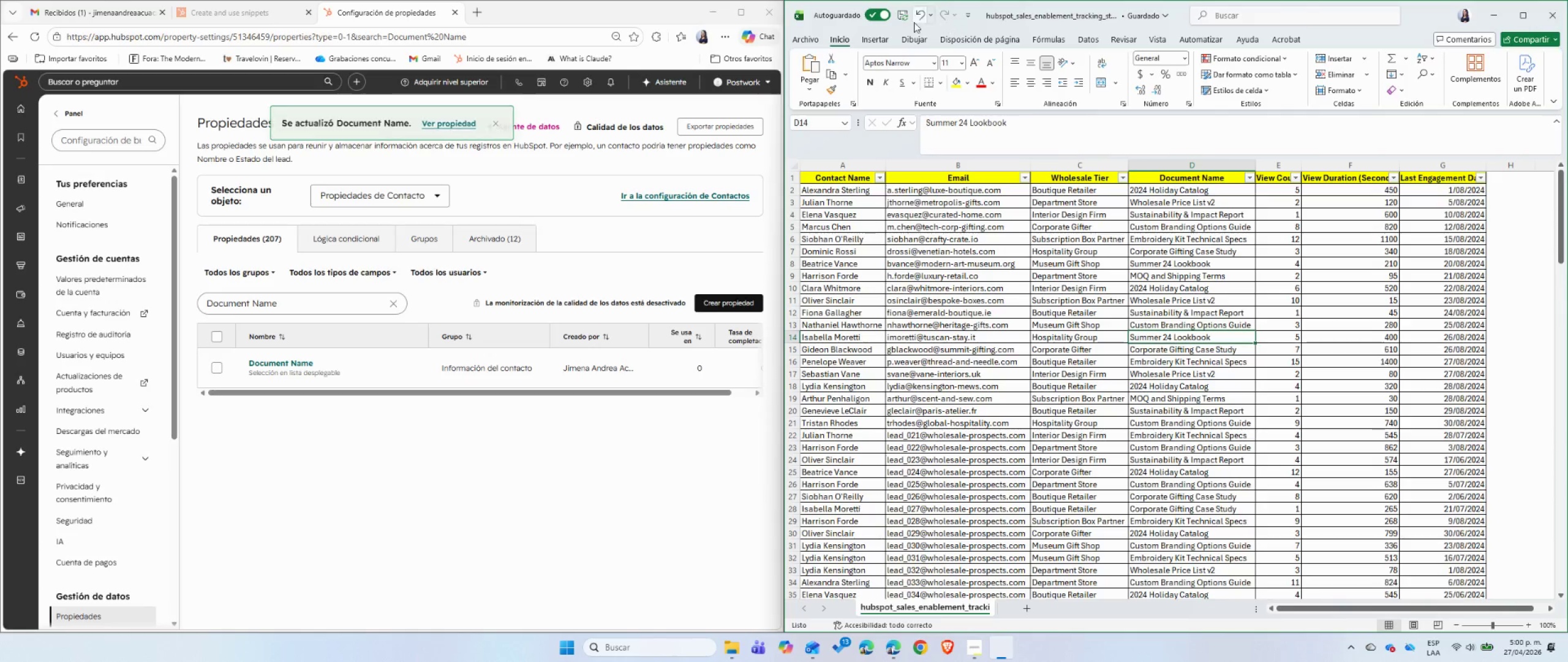 
left_click([905, 20])
 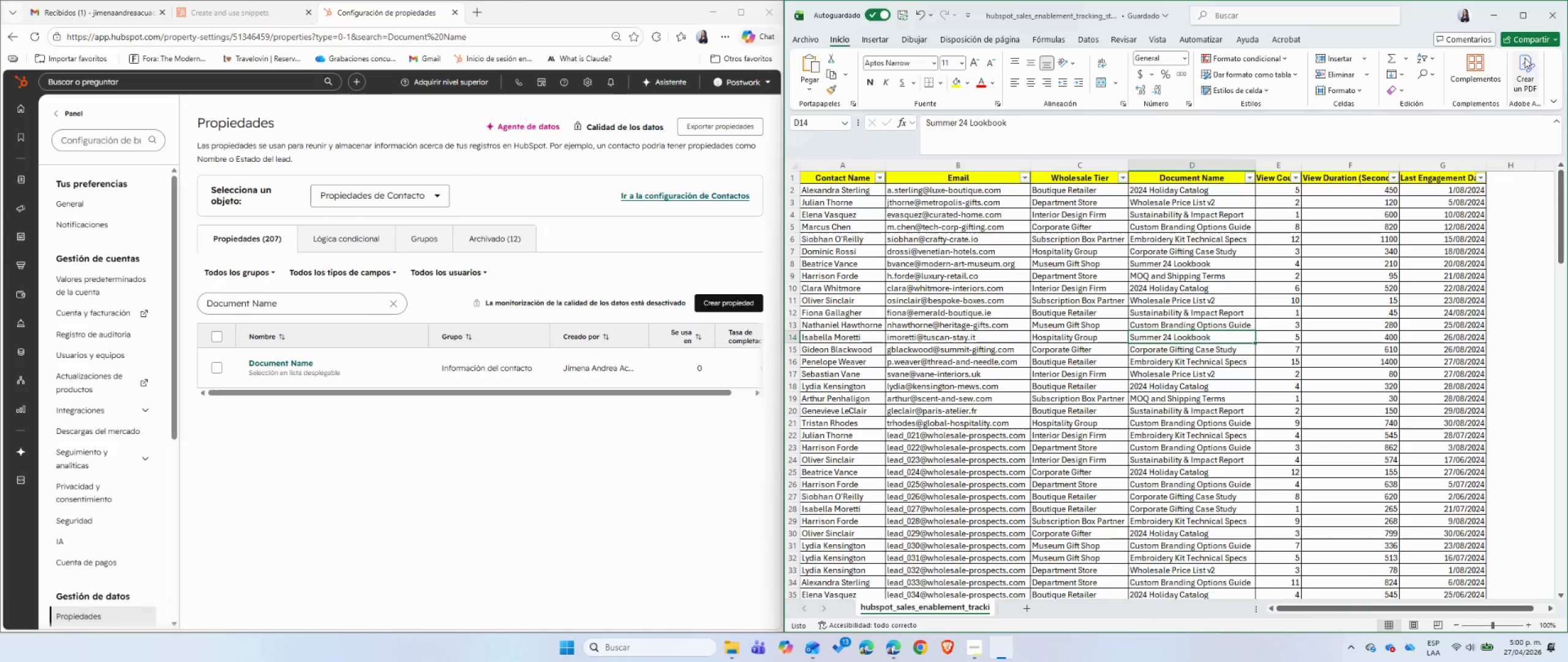 
left_click([1544, 15])
 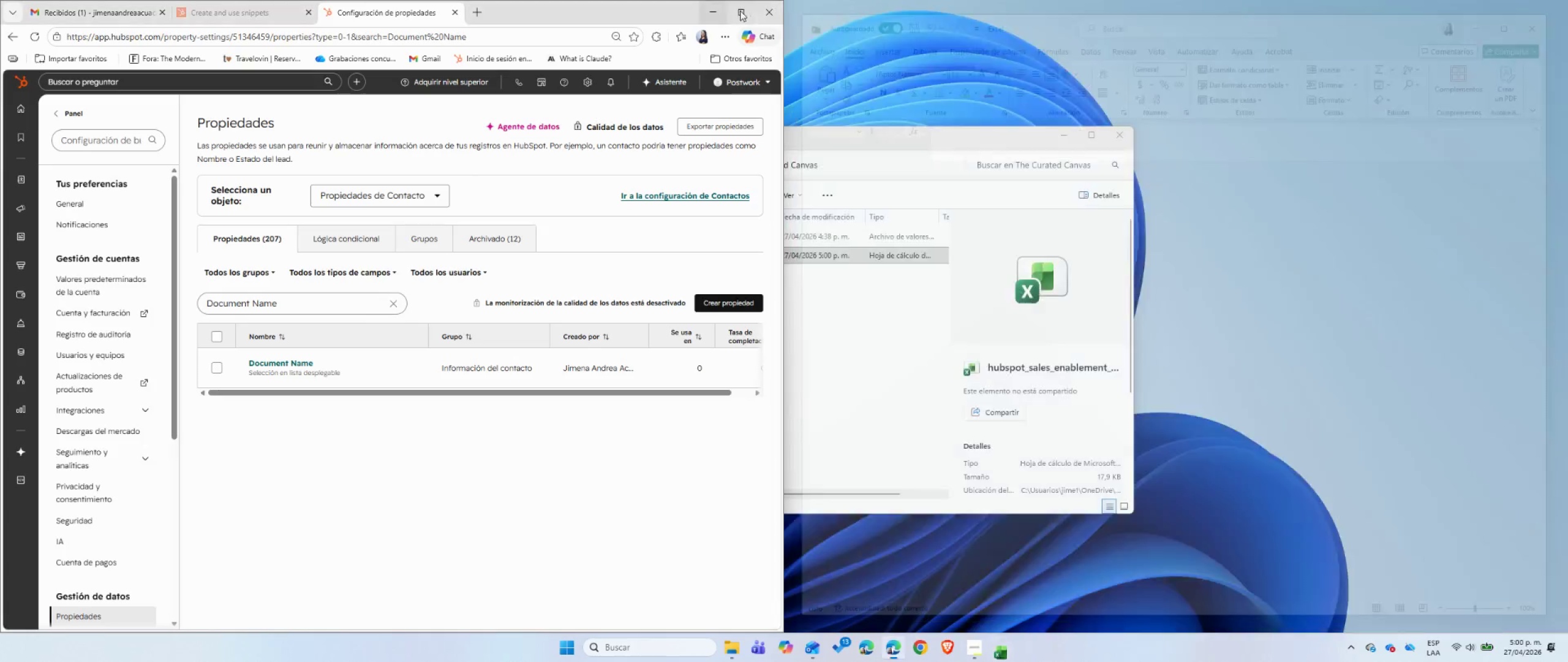 
left_click([742, 12])
 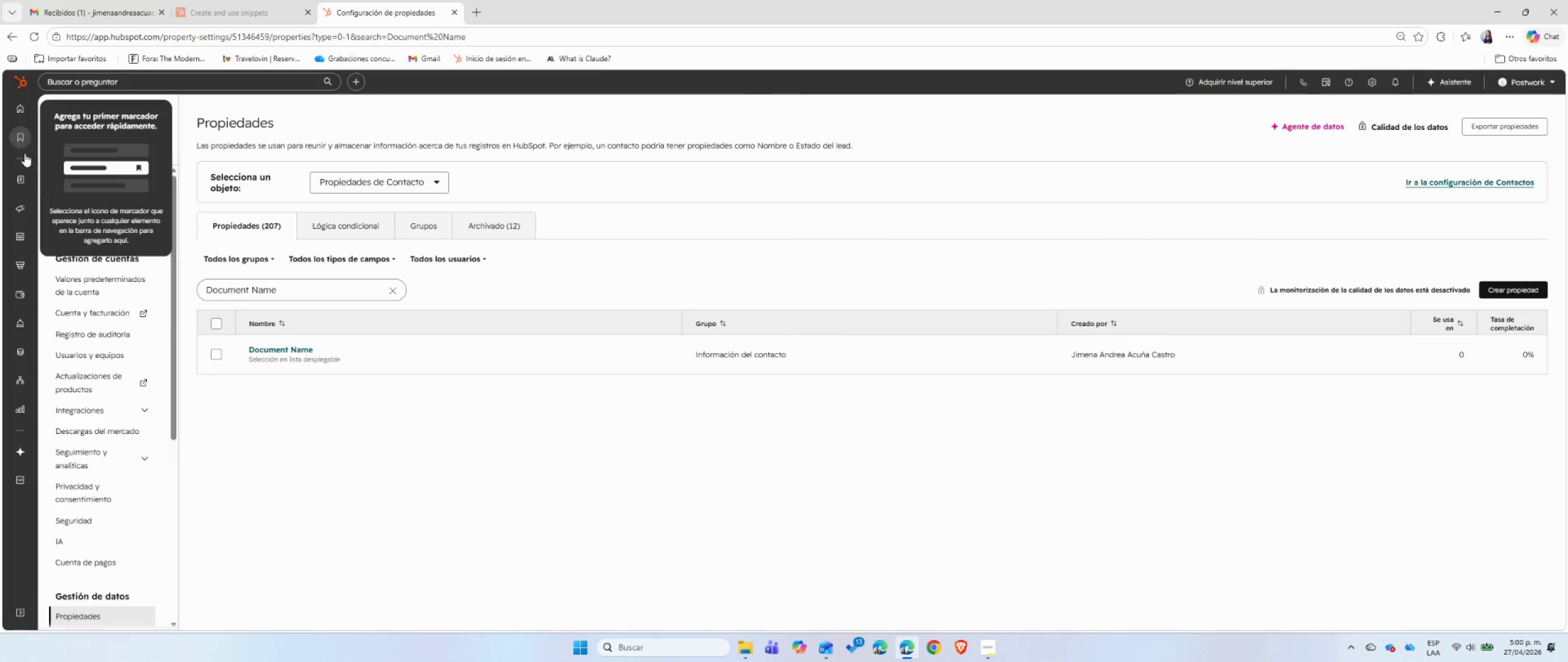 
left_click([51, 181])
 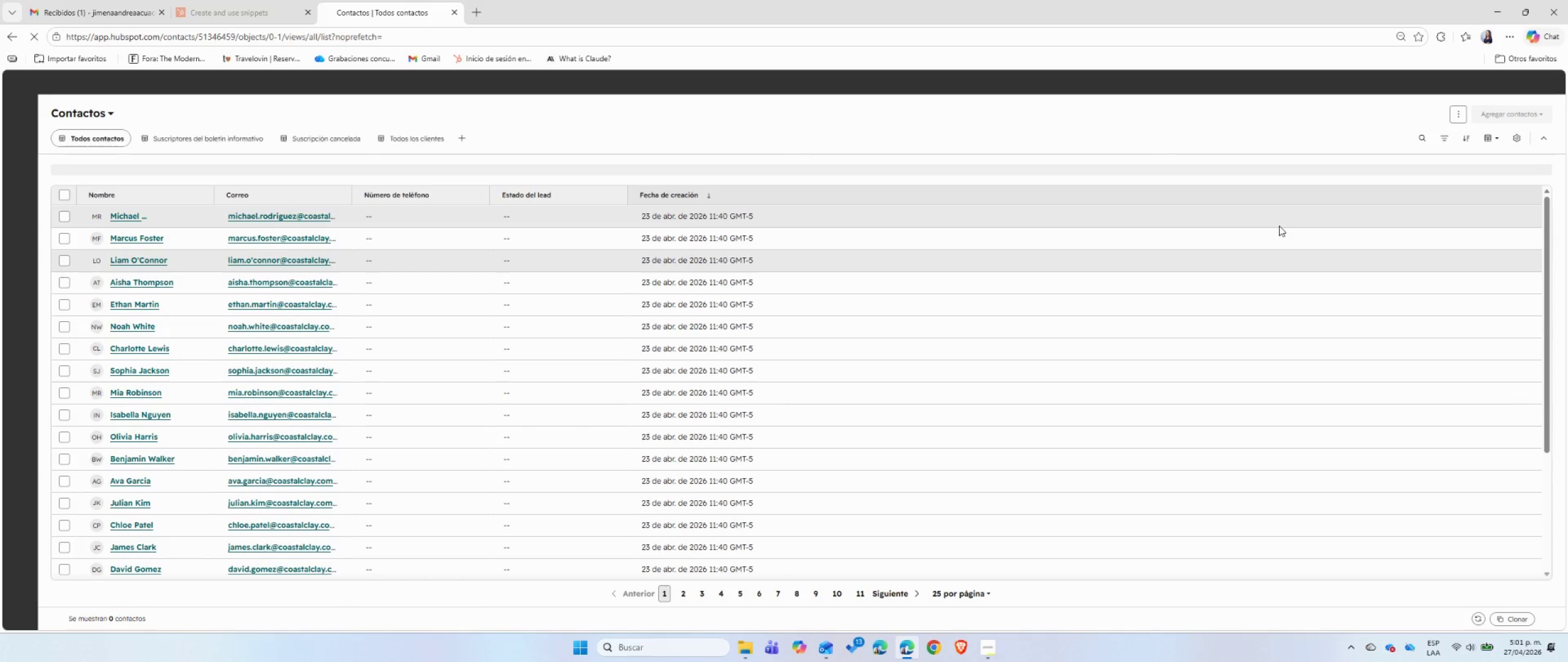 
wait(22.2)
 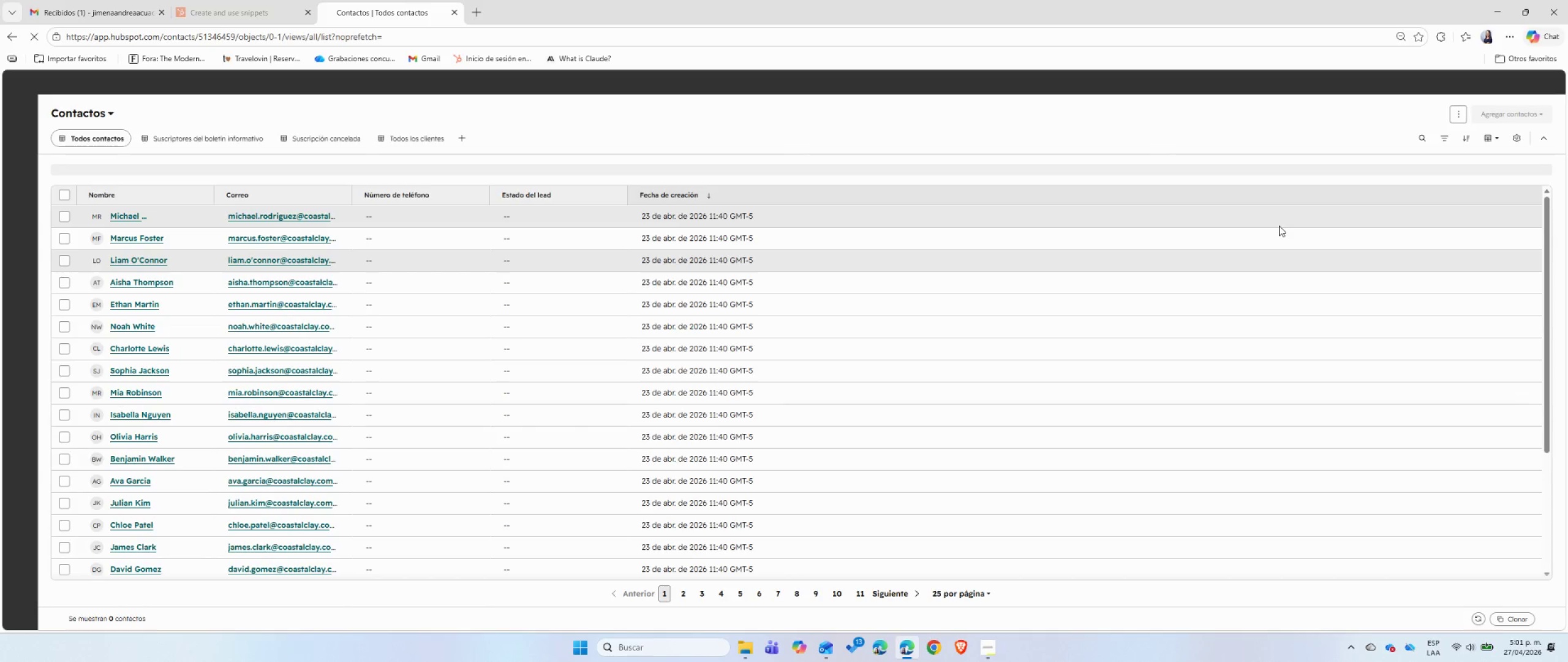 
left_click([1508, 116])
 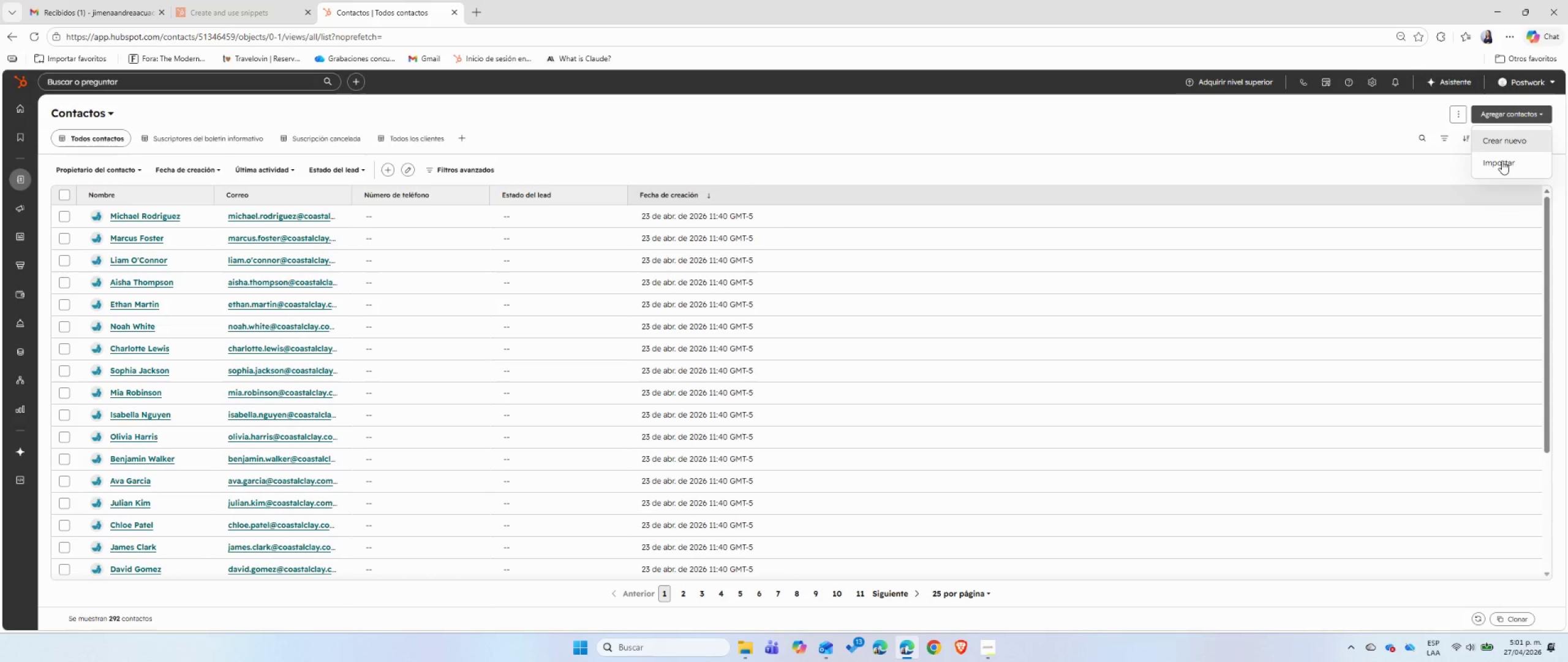 
left_click([1502, 161])
 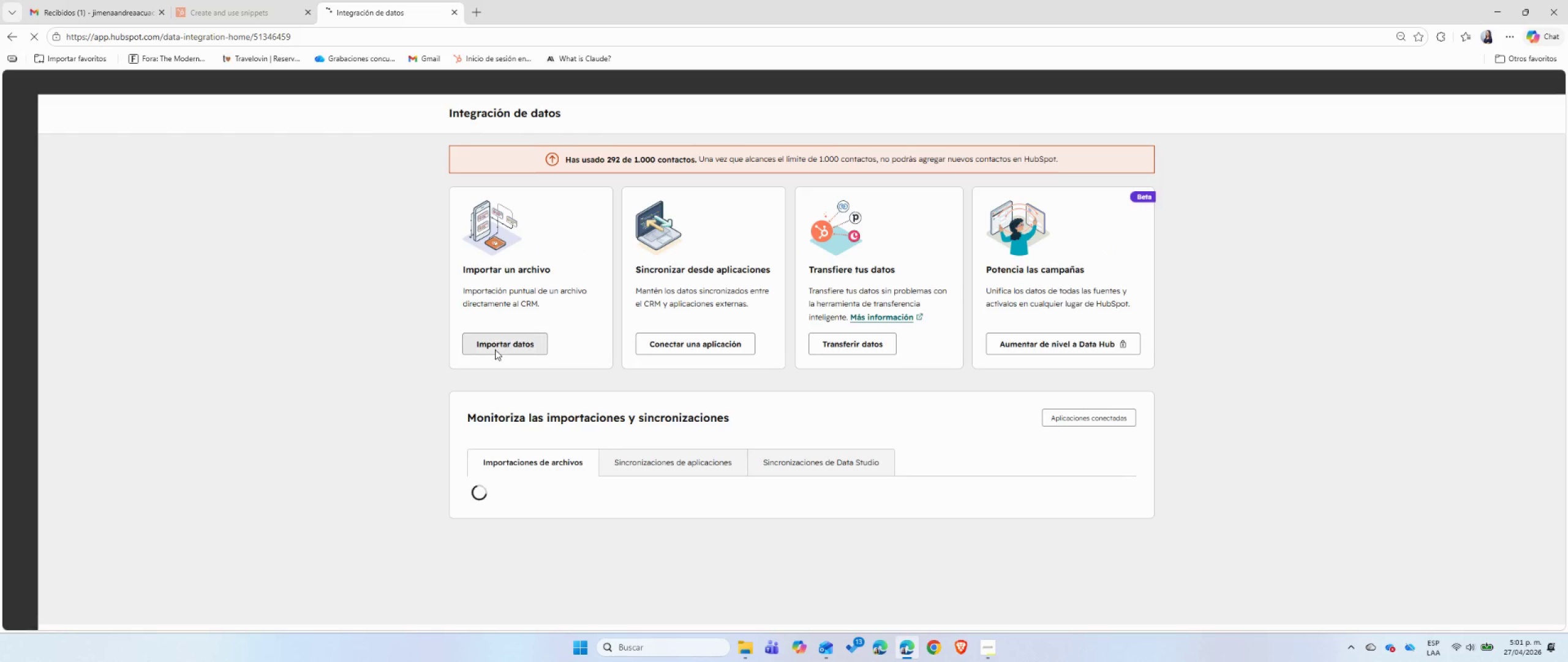 
wait(8.56)
 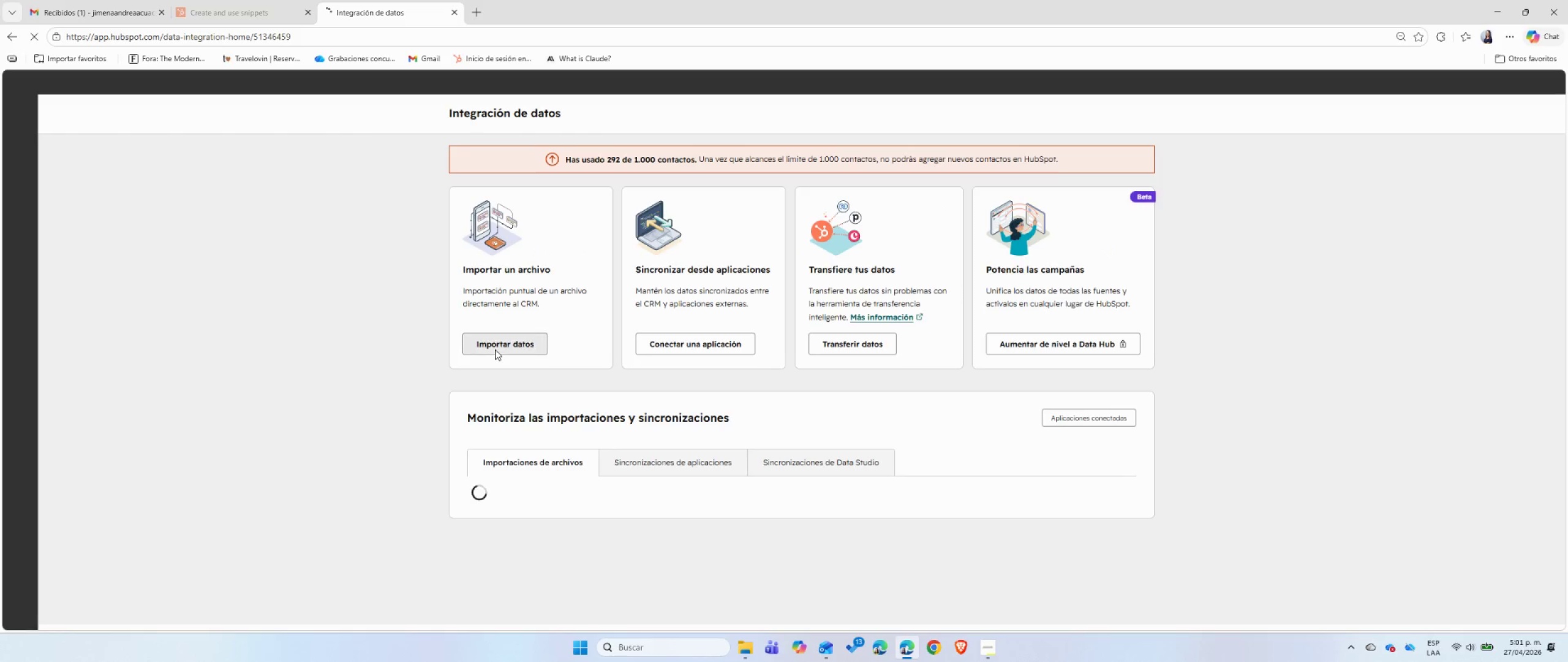 
left_click([500, 344])
 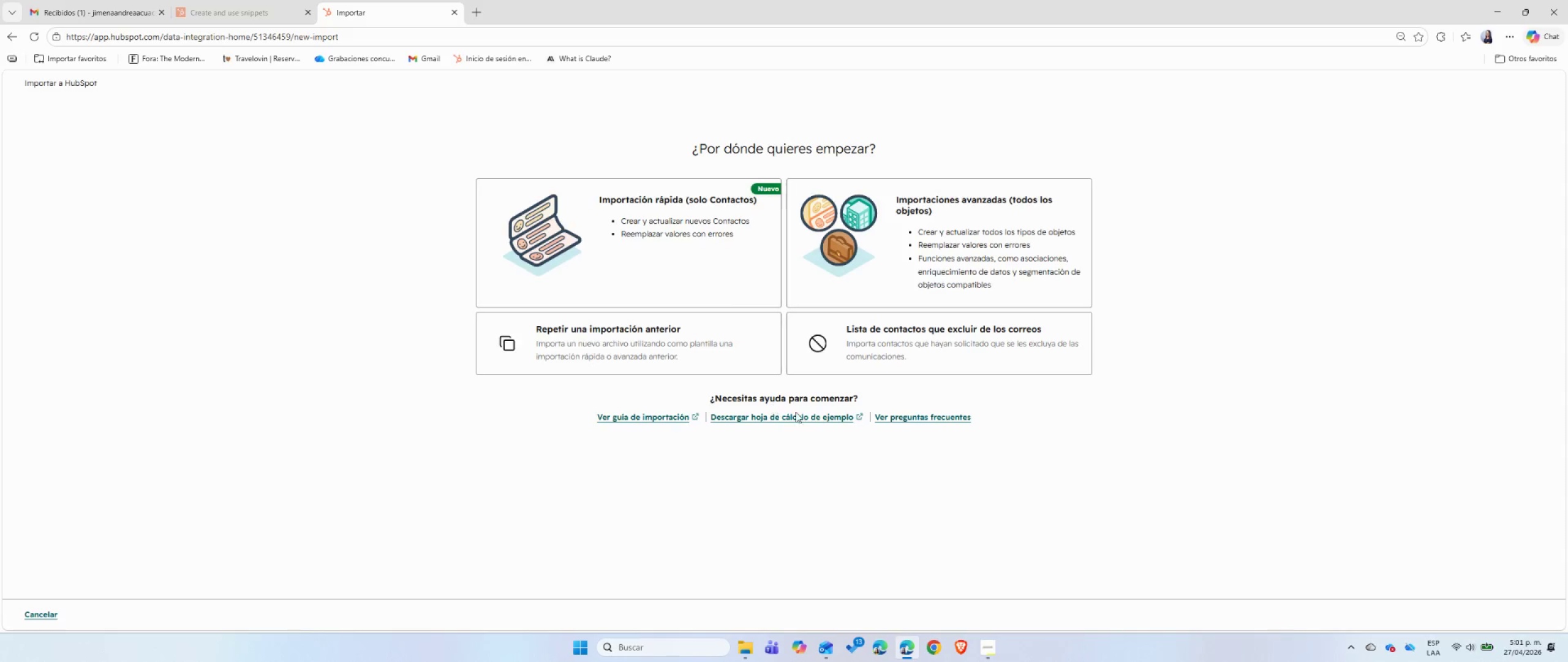 
left_click([691, 229])
 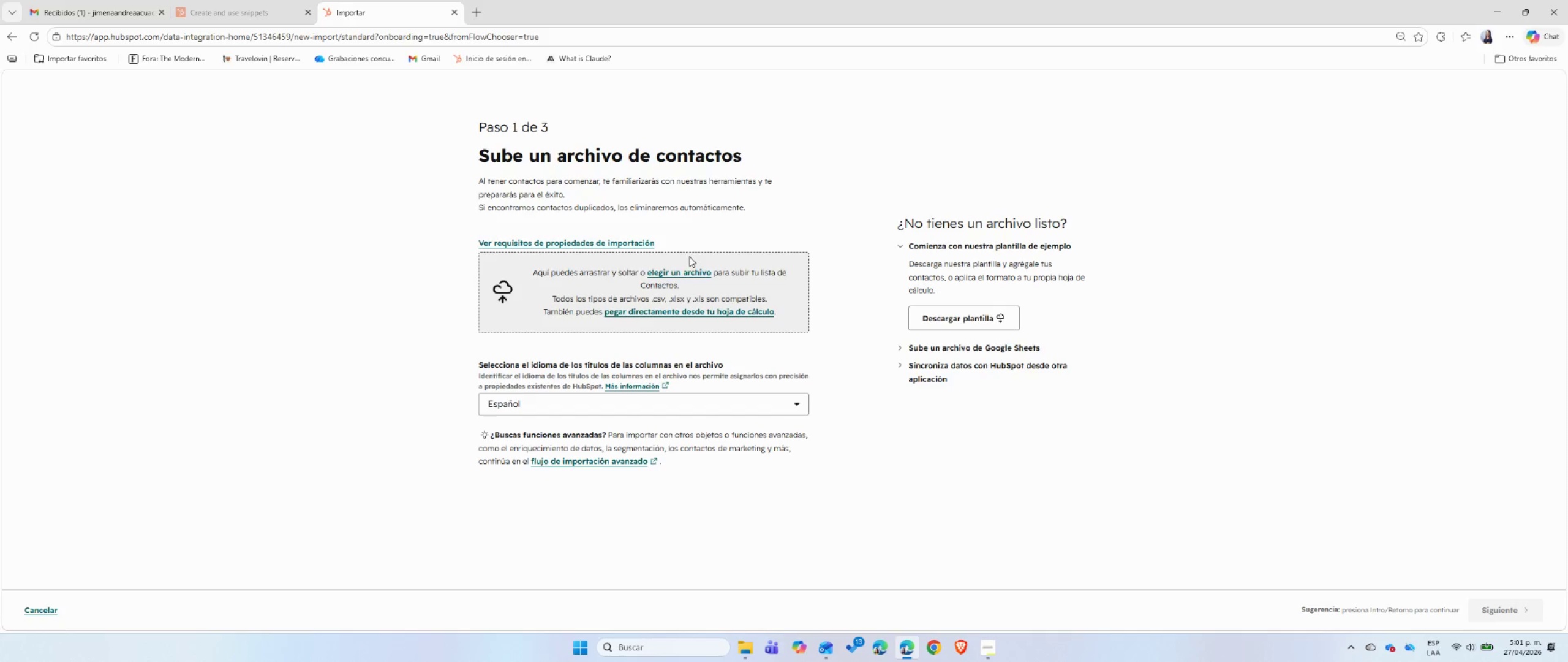 
left_click([686, 273])
 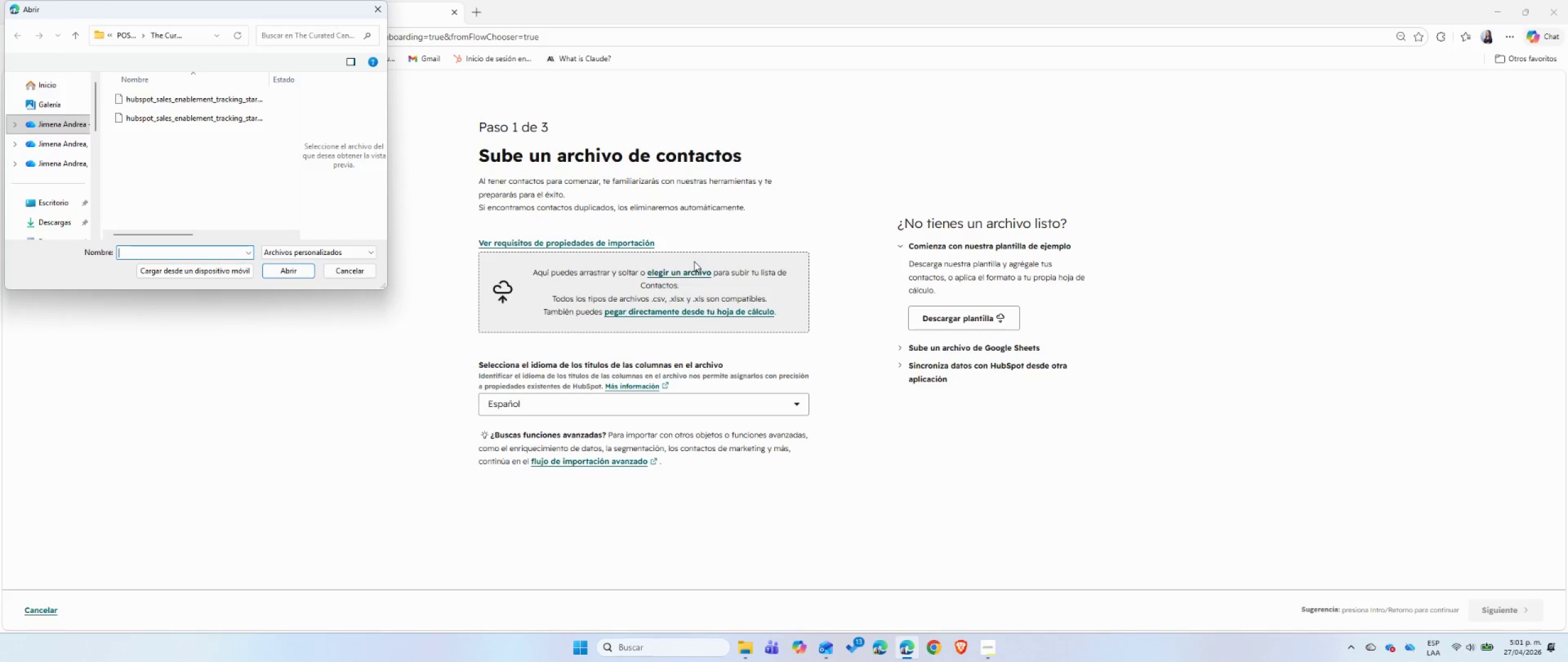 
left_click([155, 119])
 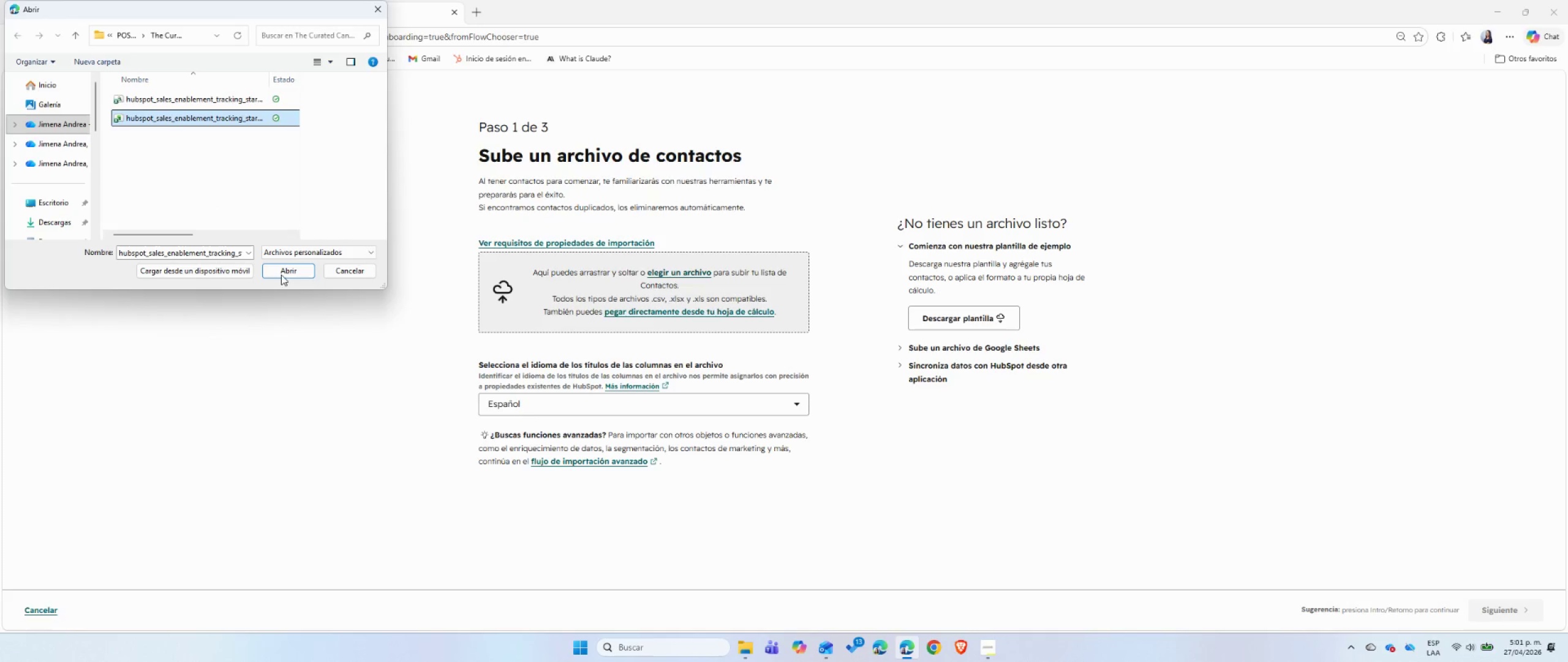 
left_click([284, 277])
 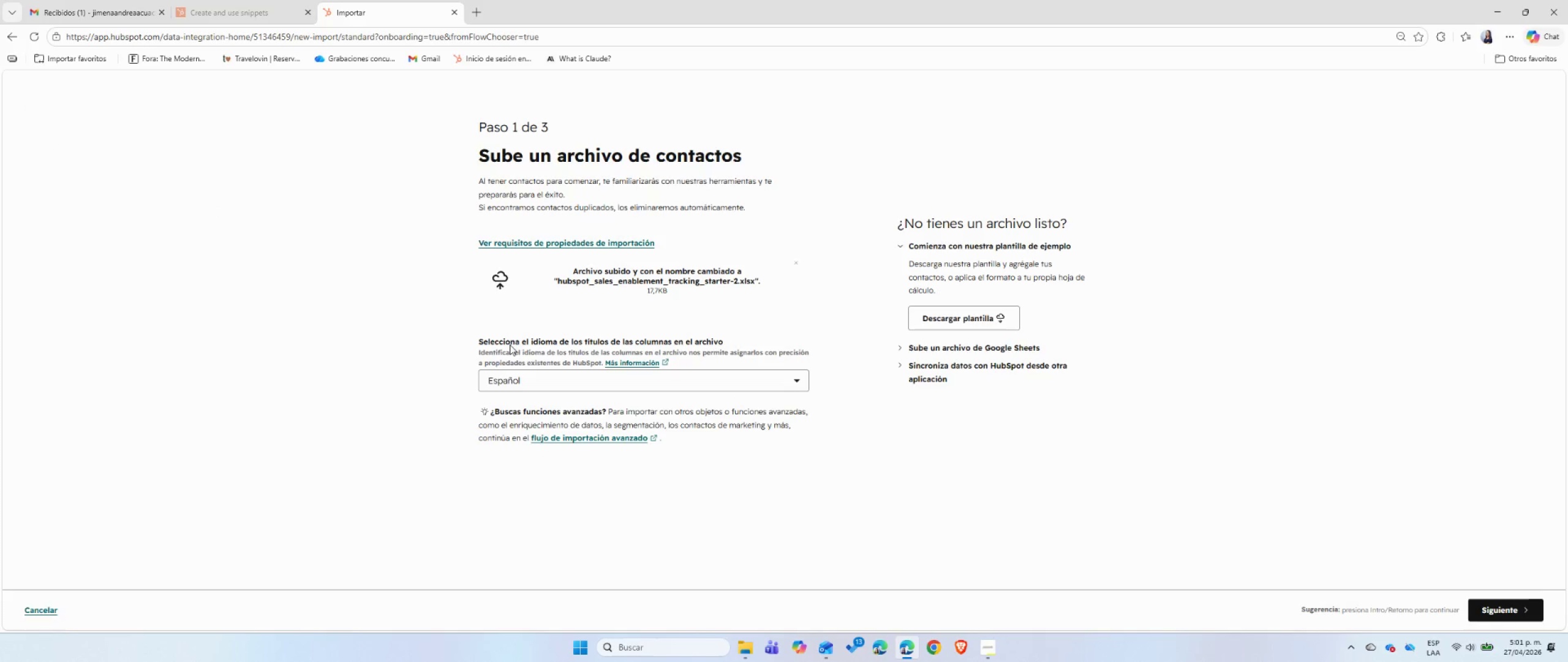 
wait(5.42)
 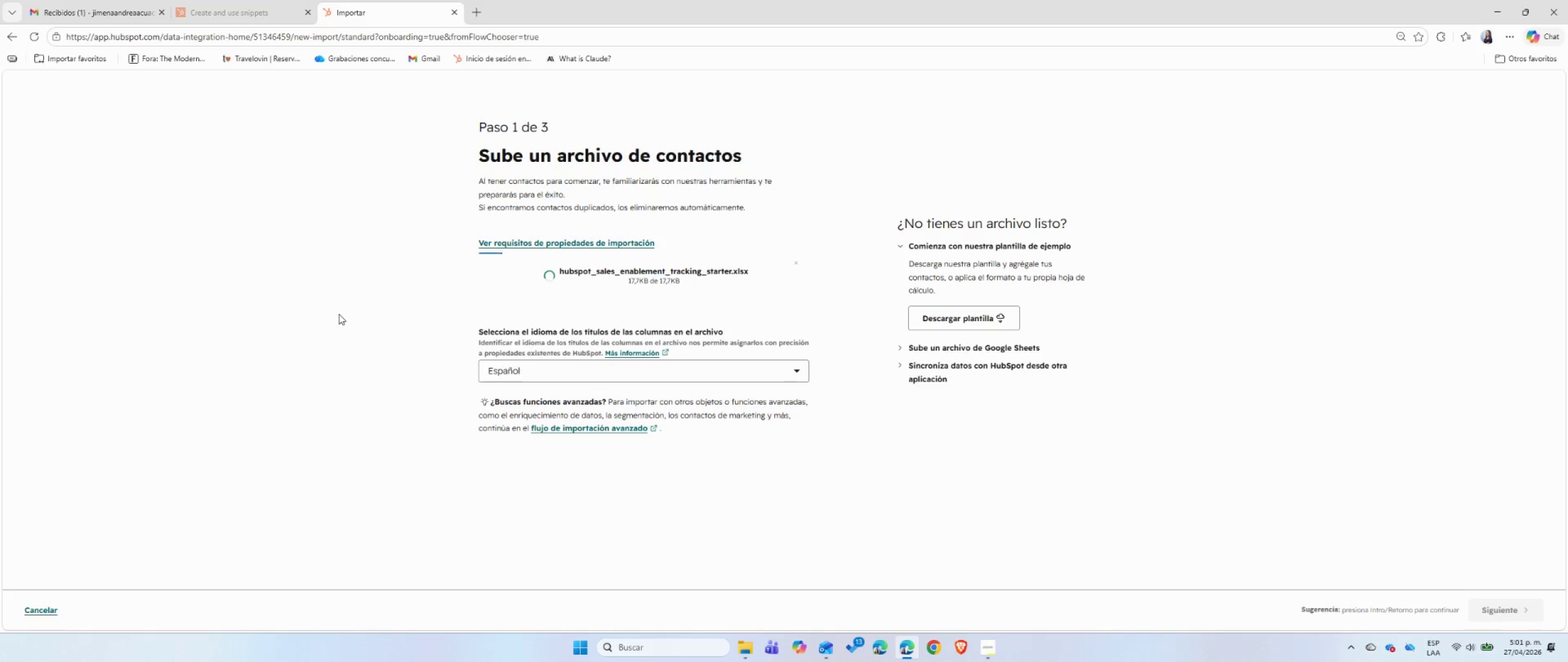 
left_click([1497, 612])
 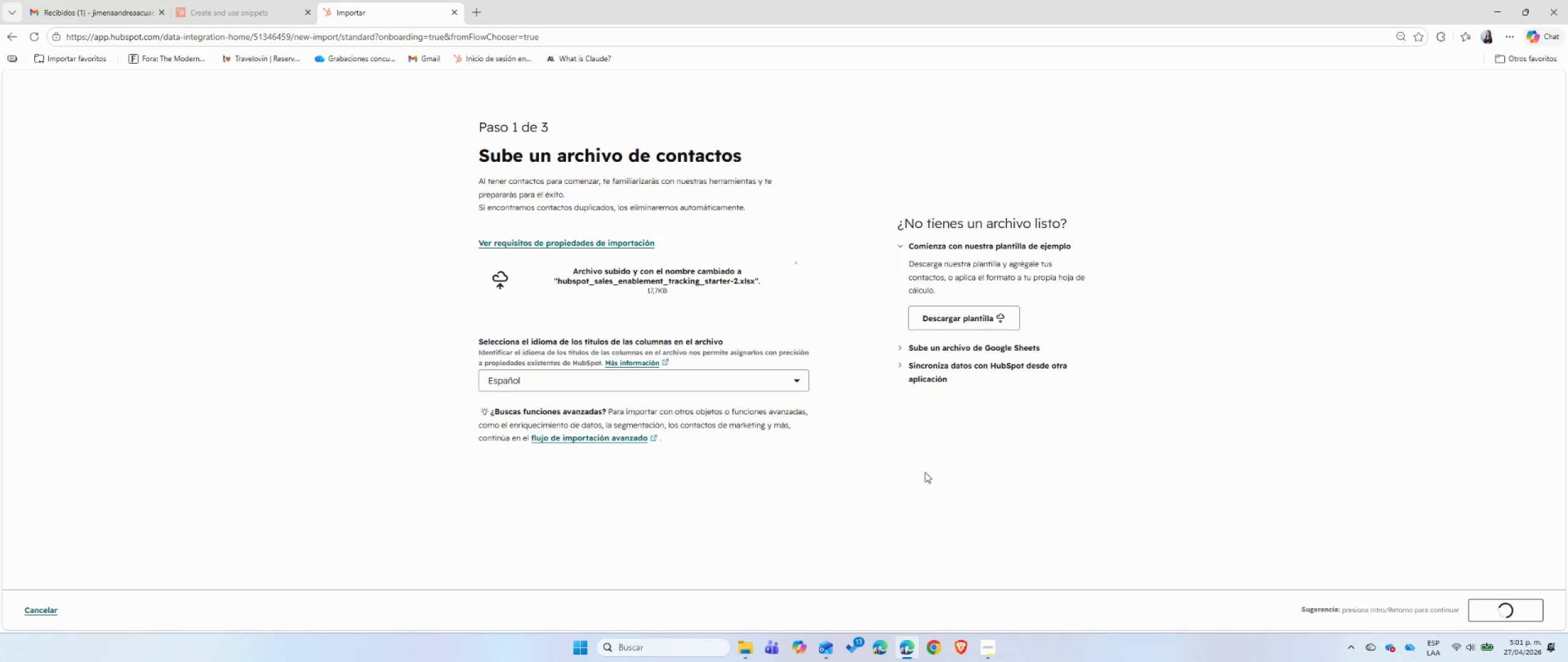 
mouse_move([945, 462])
 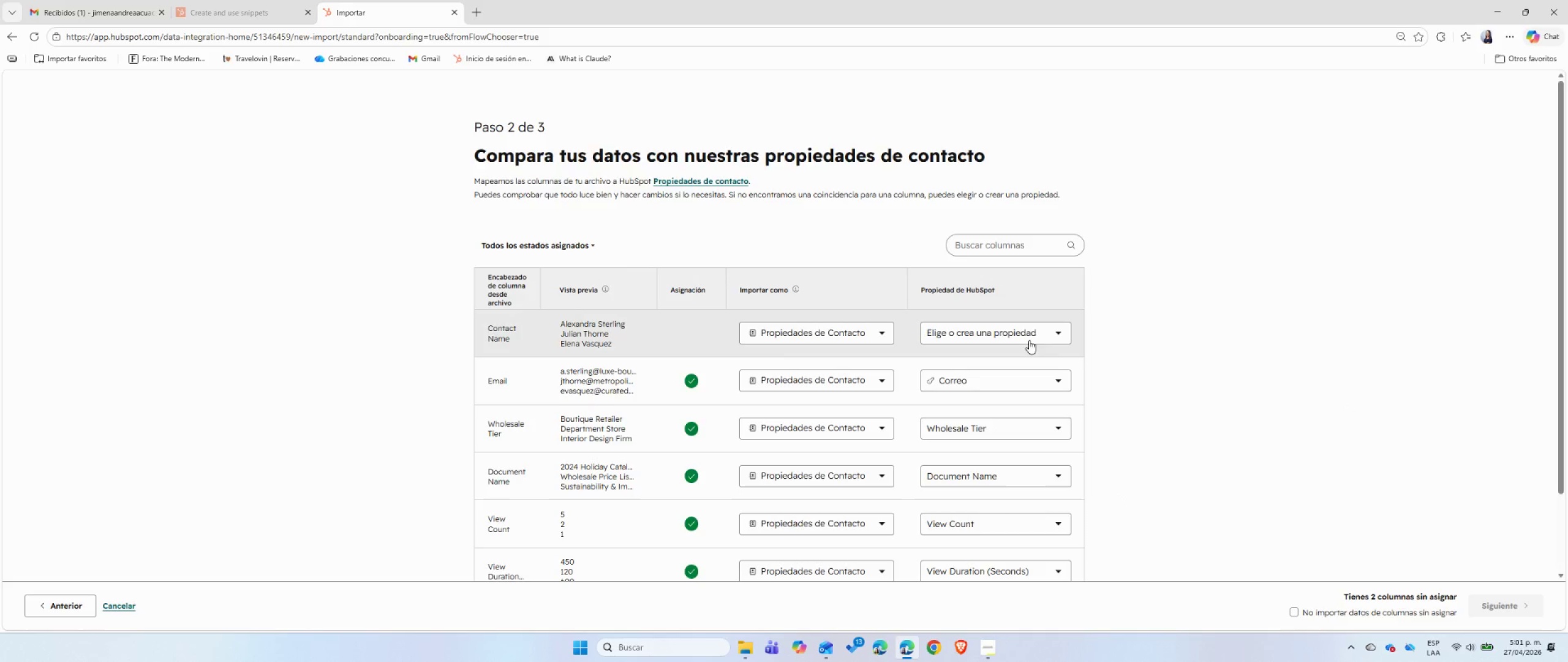 
wait(6.41)
 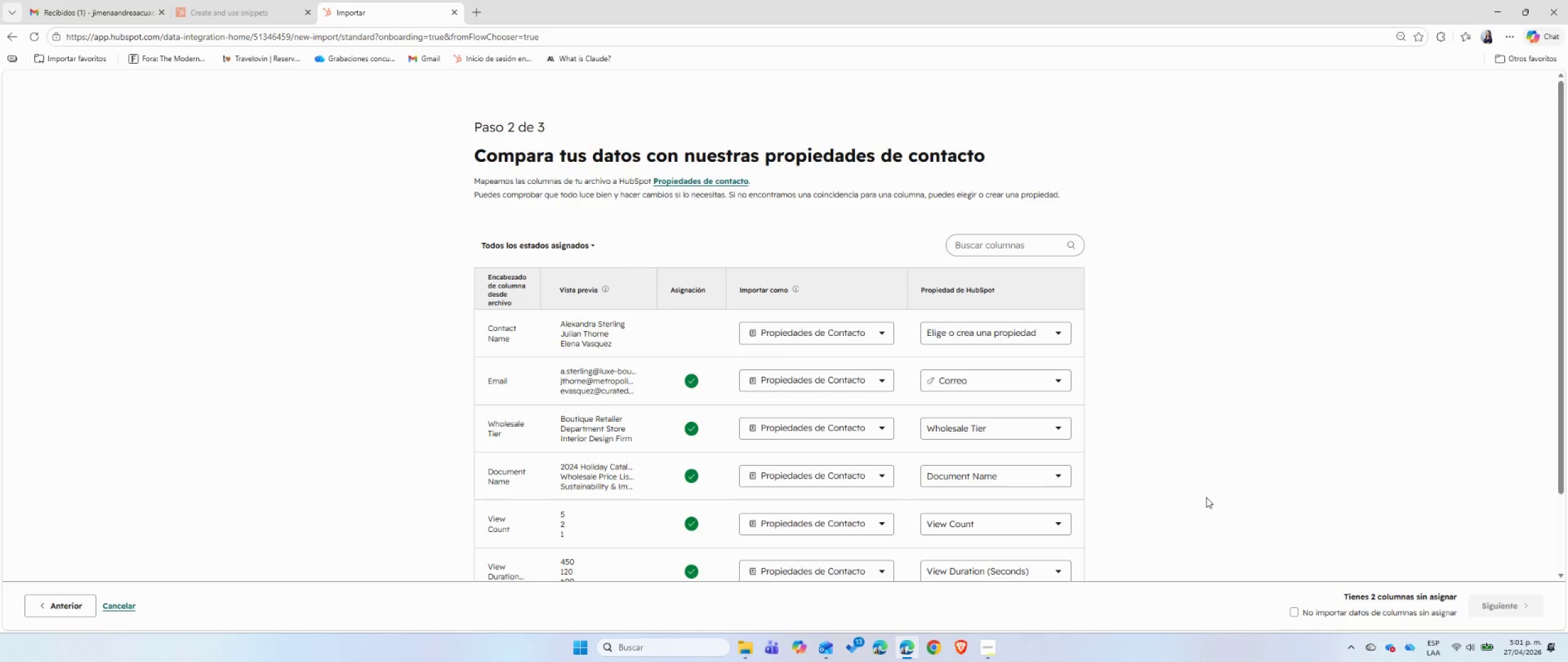 
left_click([1029, 340])
 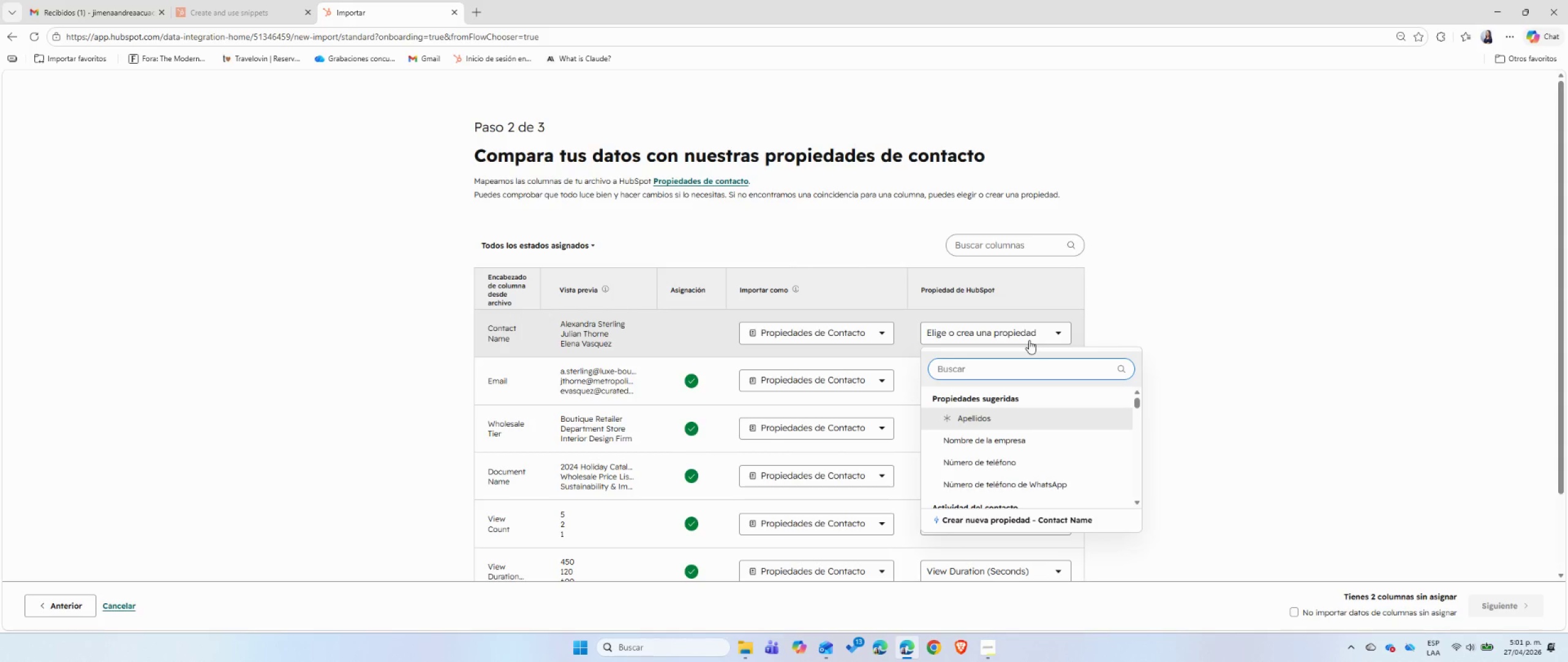 
type(nomb)
 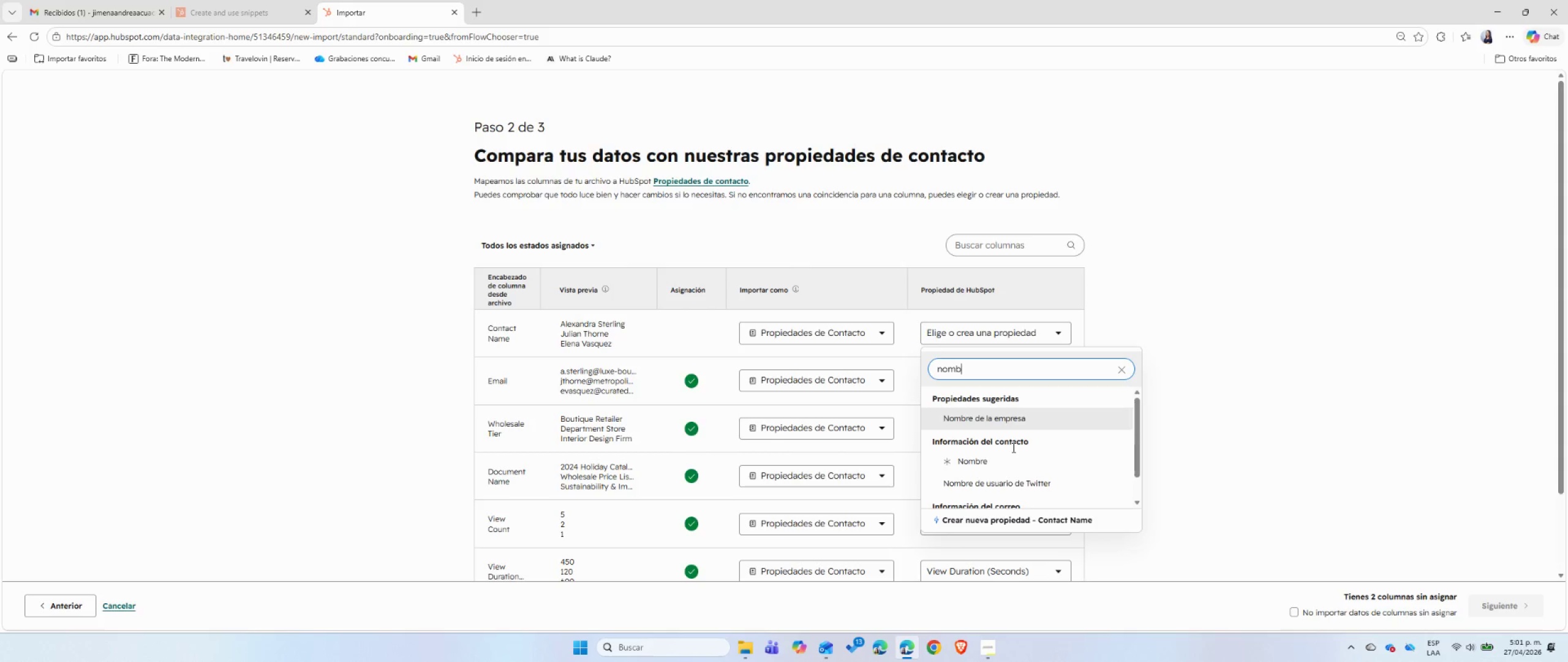 
left_click([1001, 465])
 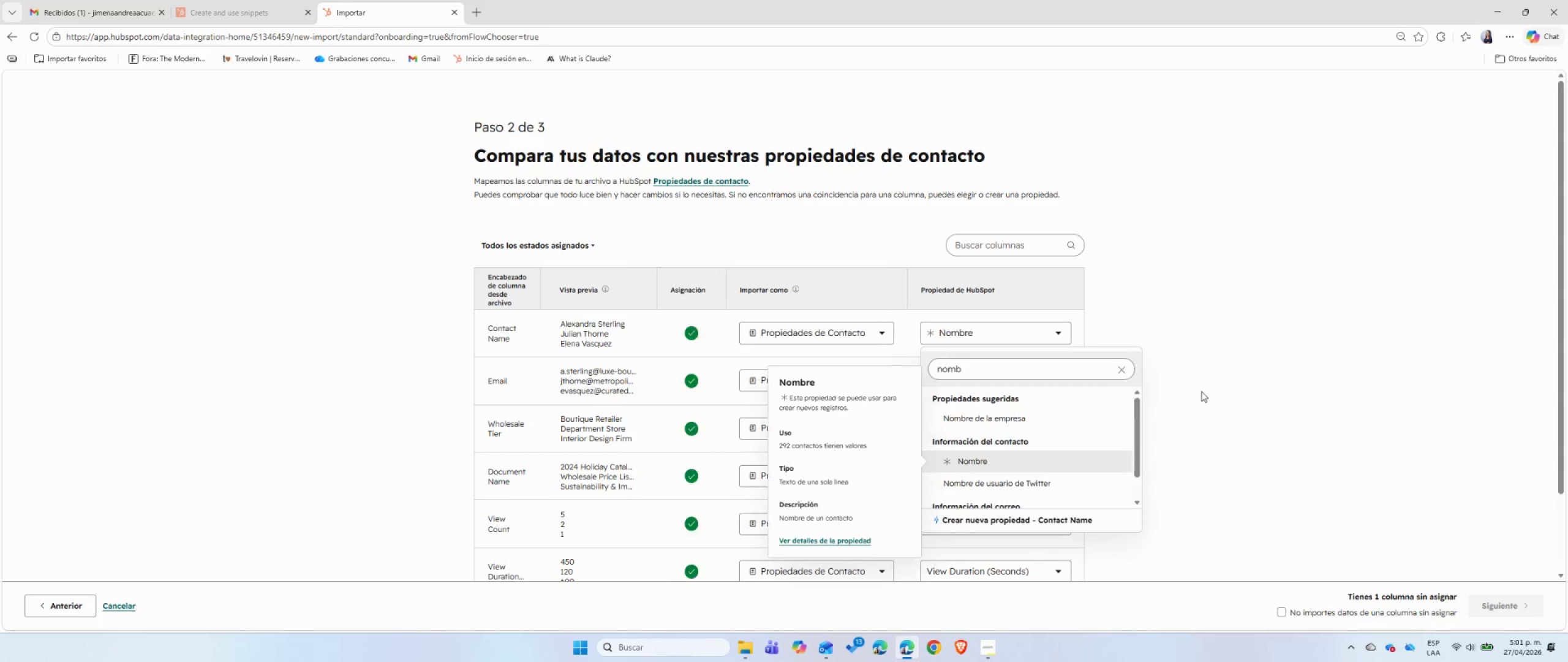 
left_click([1217, 386])
 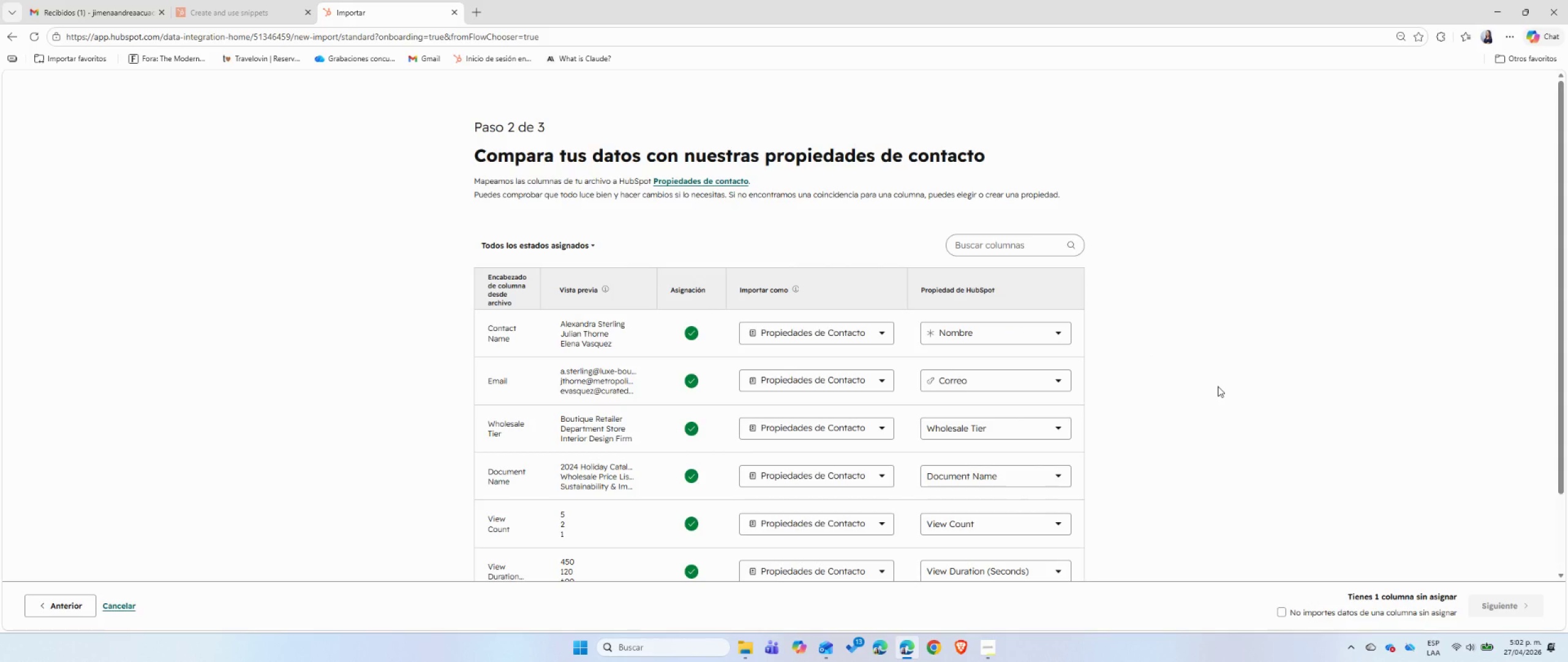 
scroll: coordinate [1218, 386], scroll_direction: down, amount: 1.0
 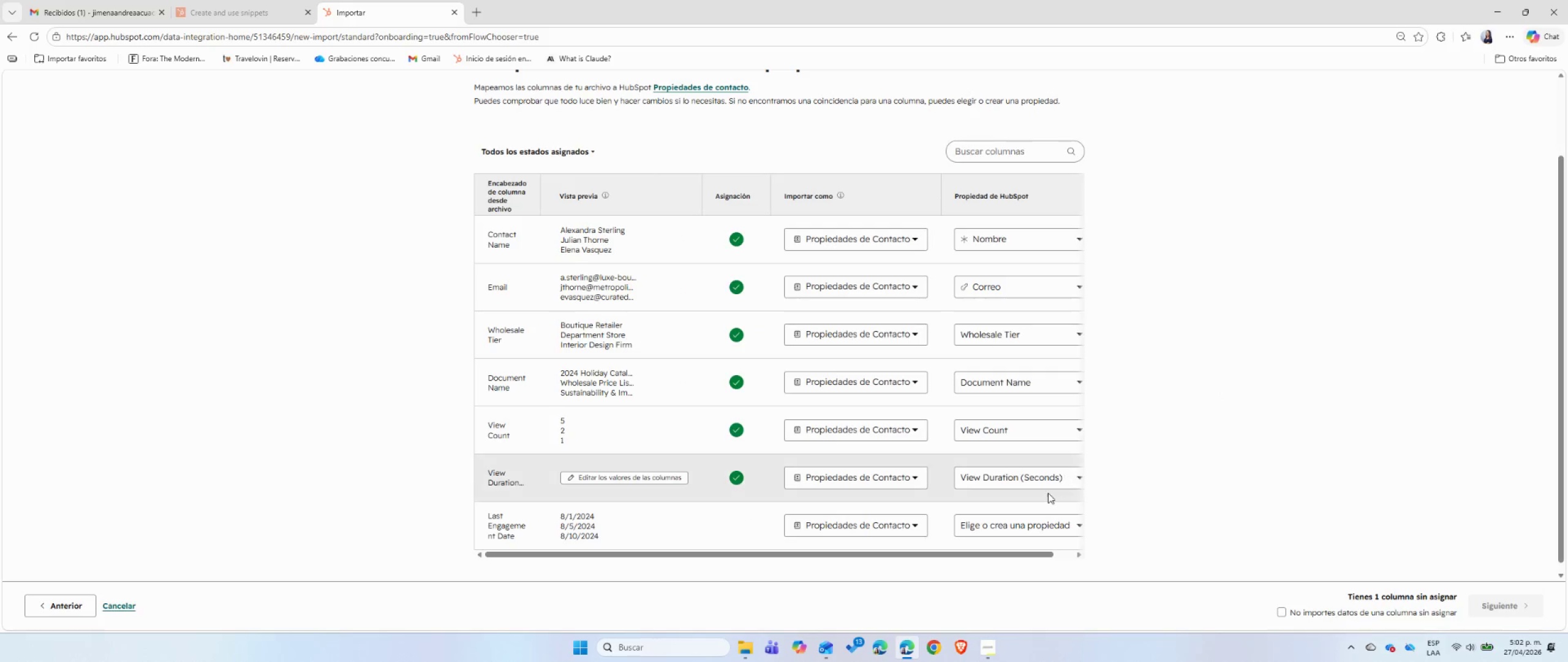 
left_click([1027, 530])
 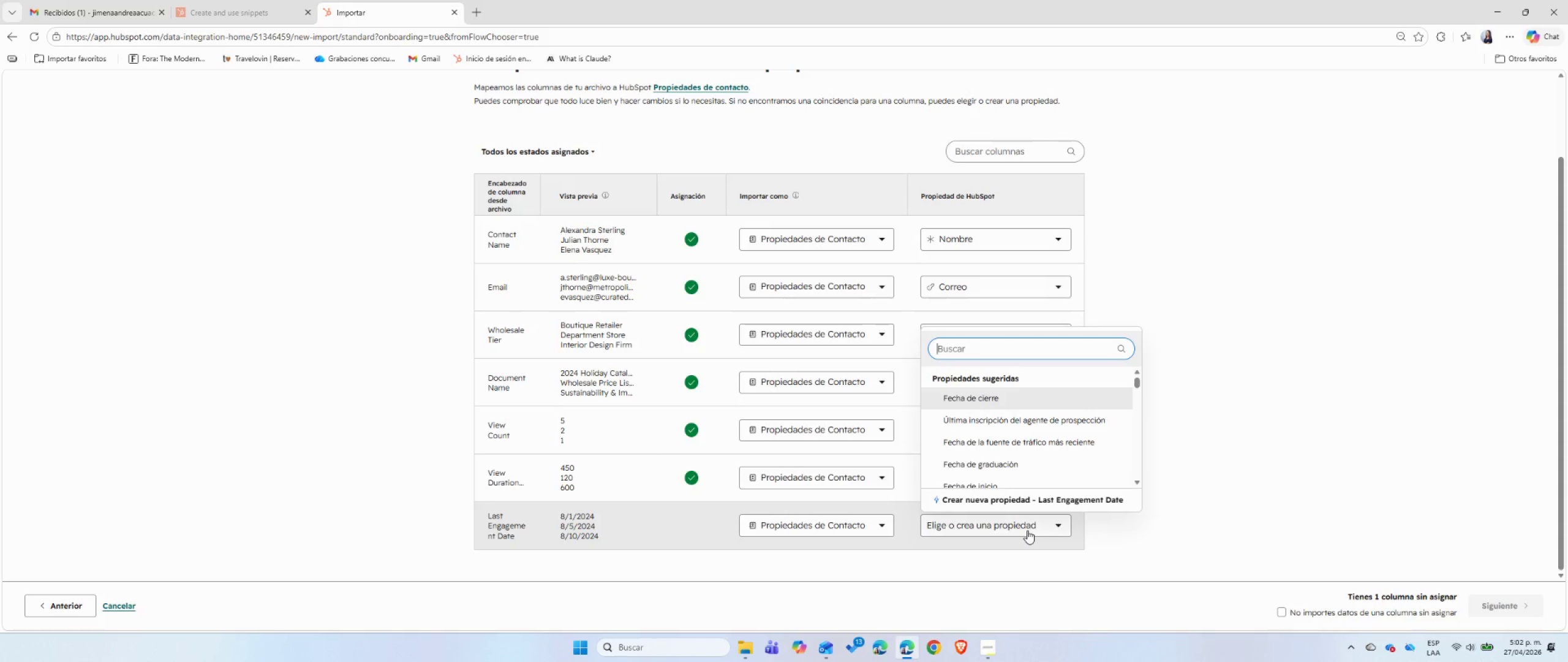 
type(ultio)
key(Backspace)
 